 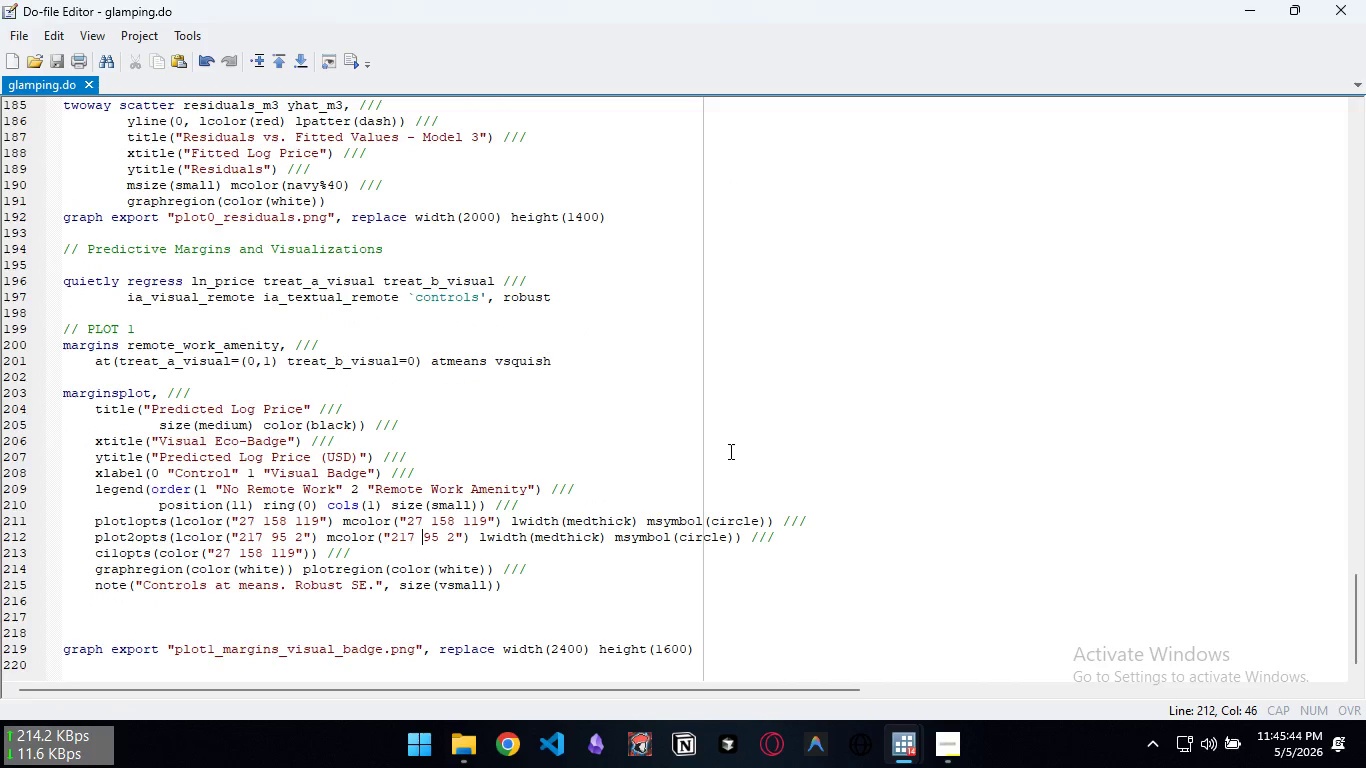 
left_click_drag(start_coordinate=[451, 15], to_coordinate=[495, 28])
 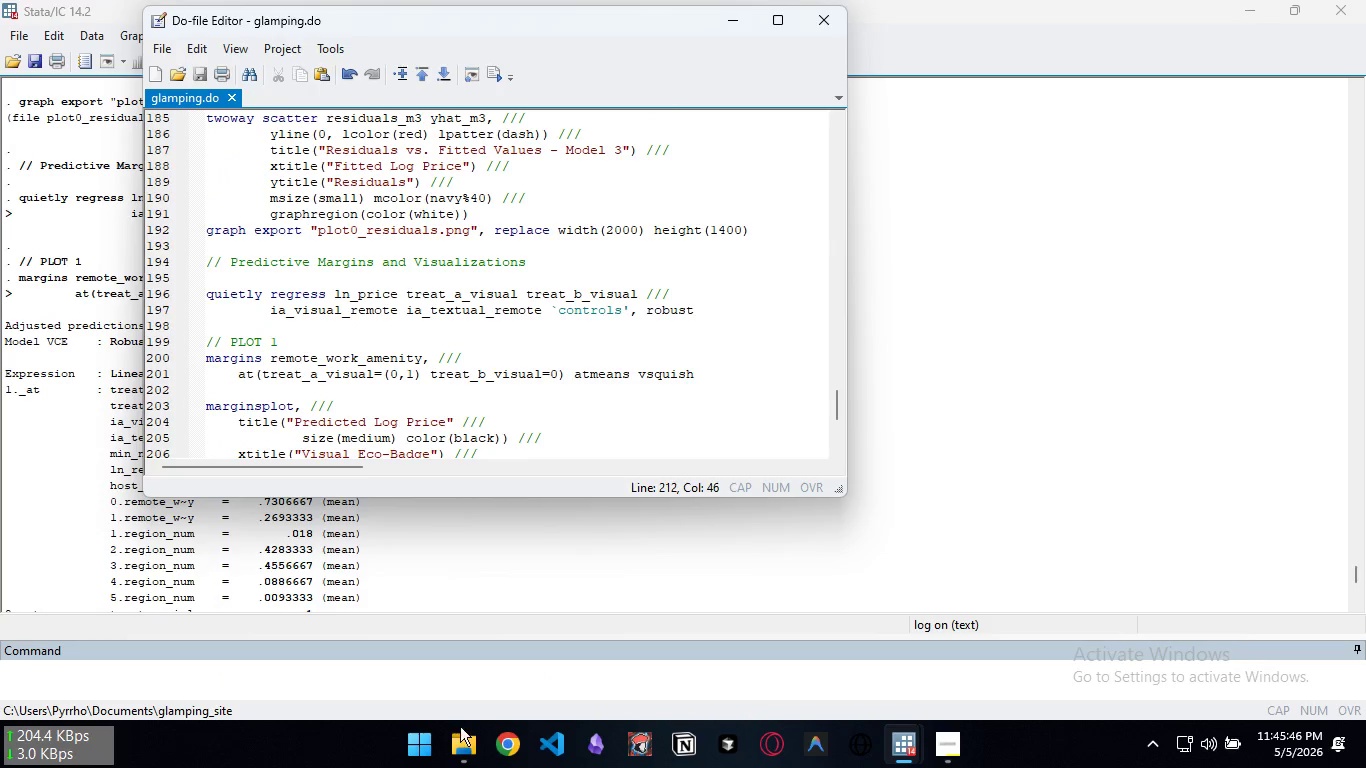 
left_click([460, 730])
 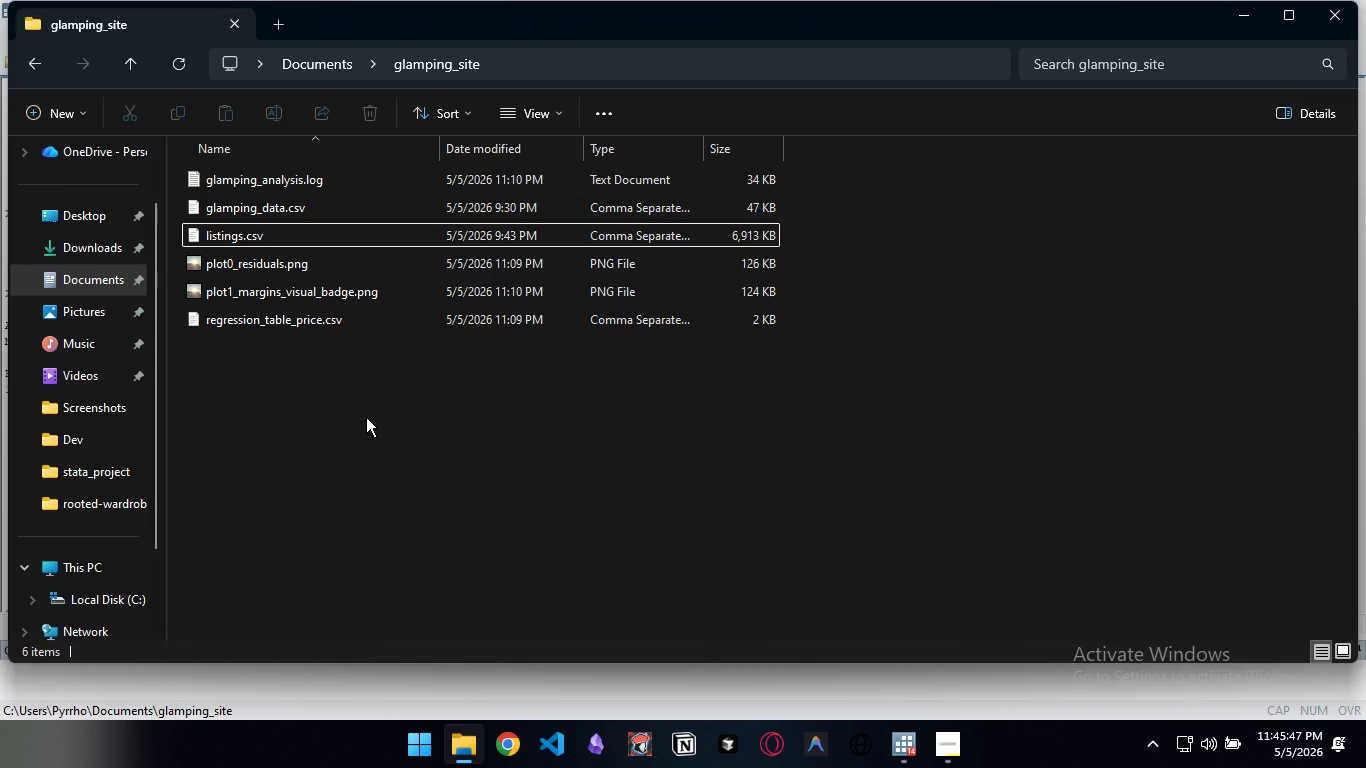 
left_click([366, 417])
 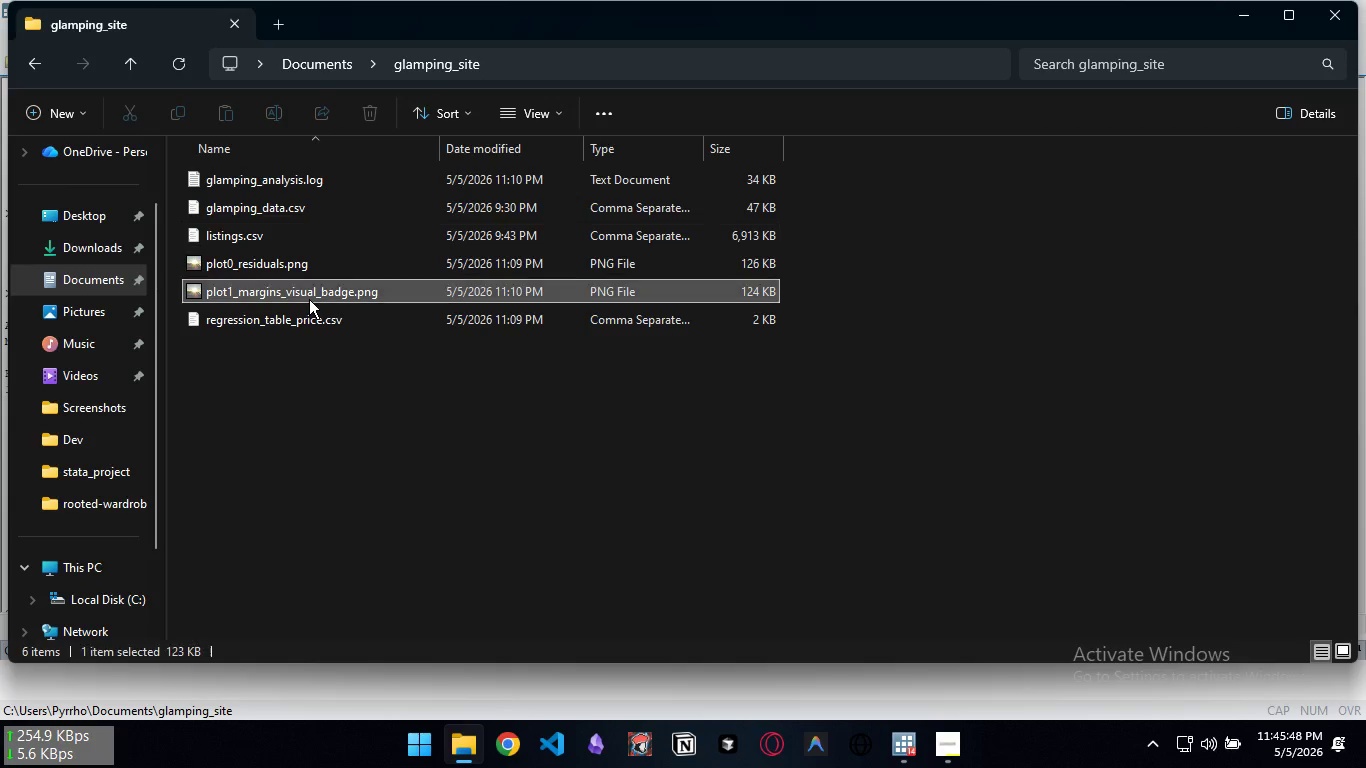 
double_click([309, 299])
 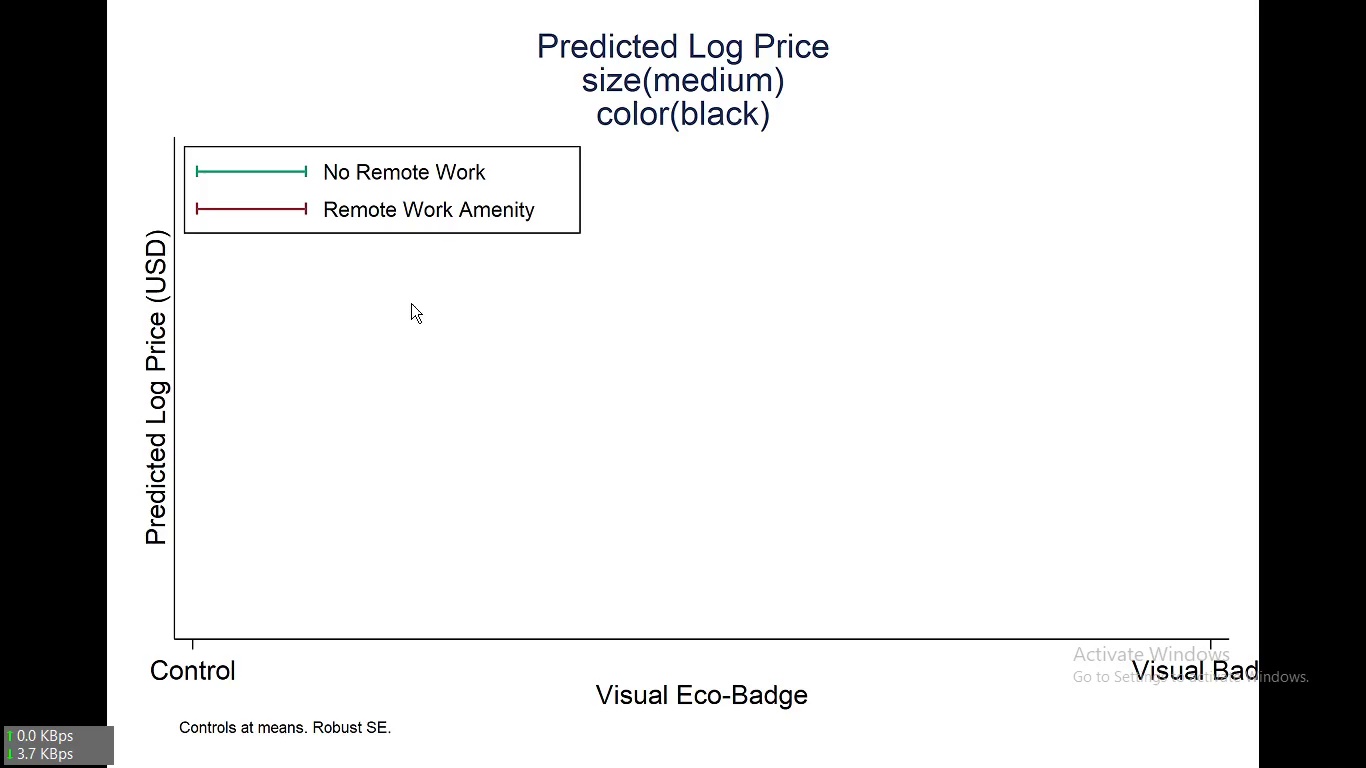 
left_click([780, 296])
 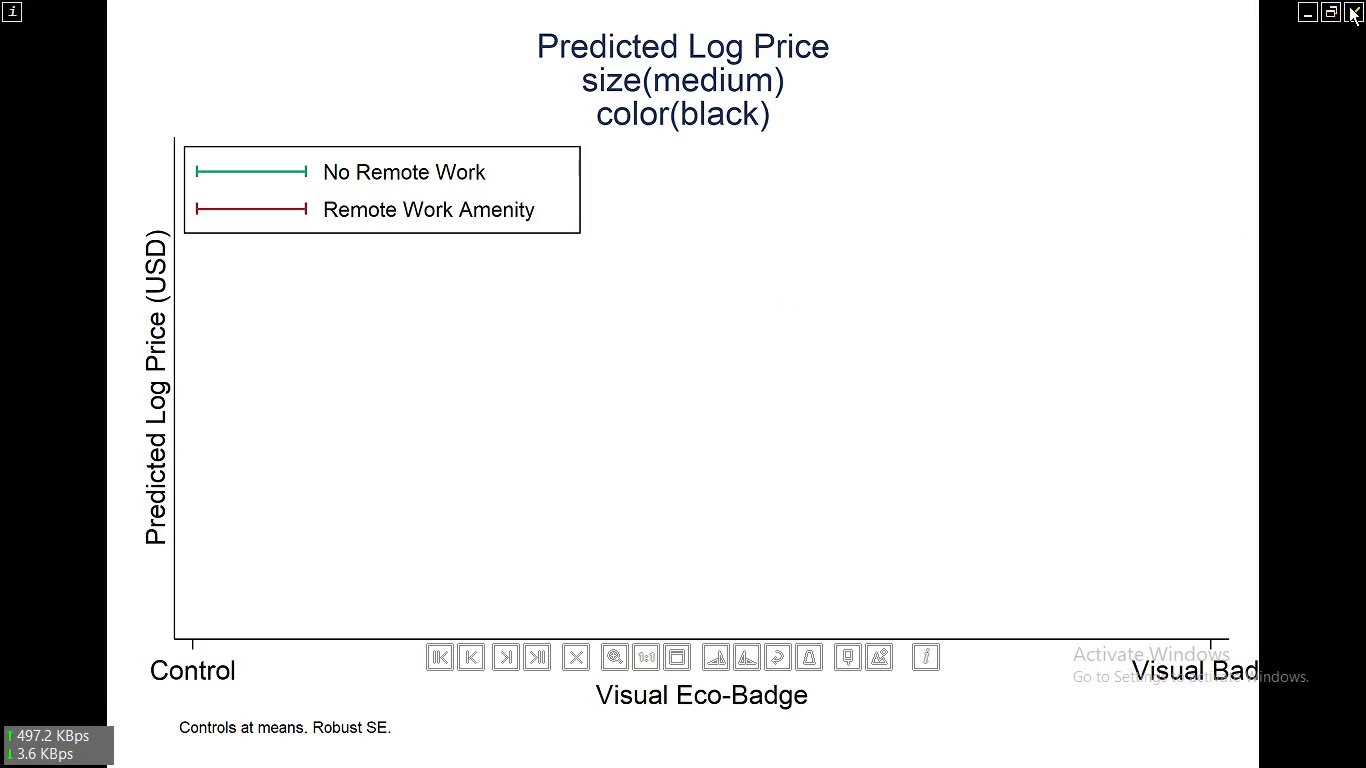 
left_click([1349, 6])
 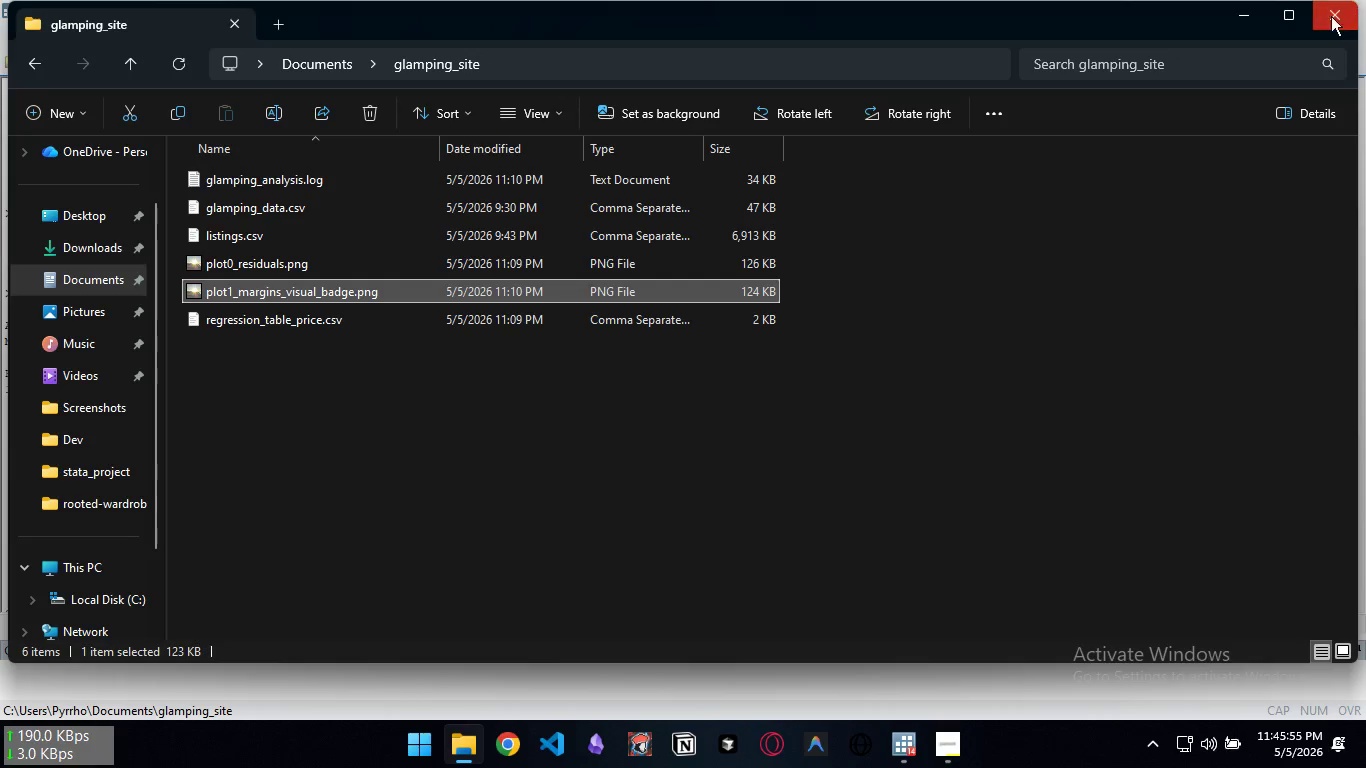 
left_click([1243, 16])
 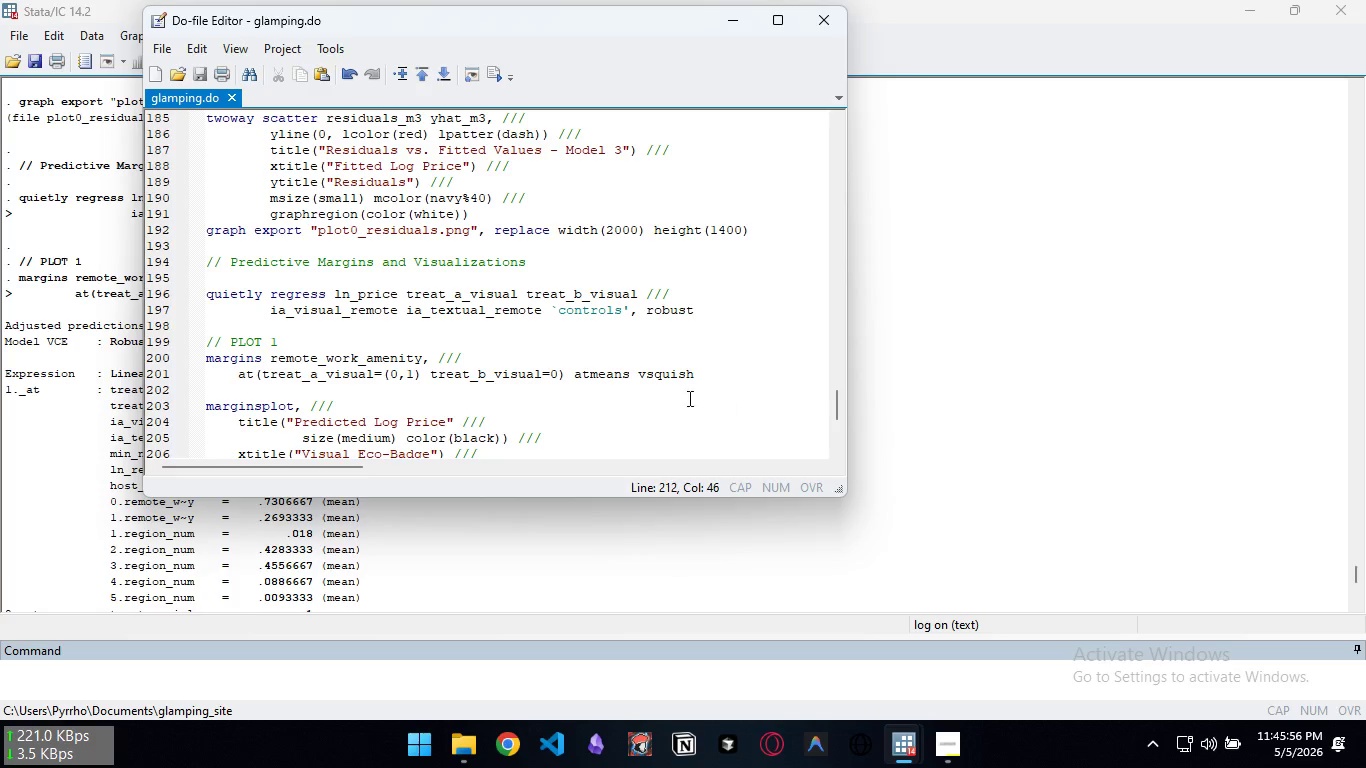 
left_click([673, 391])
 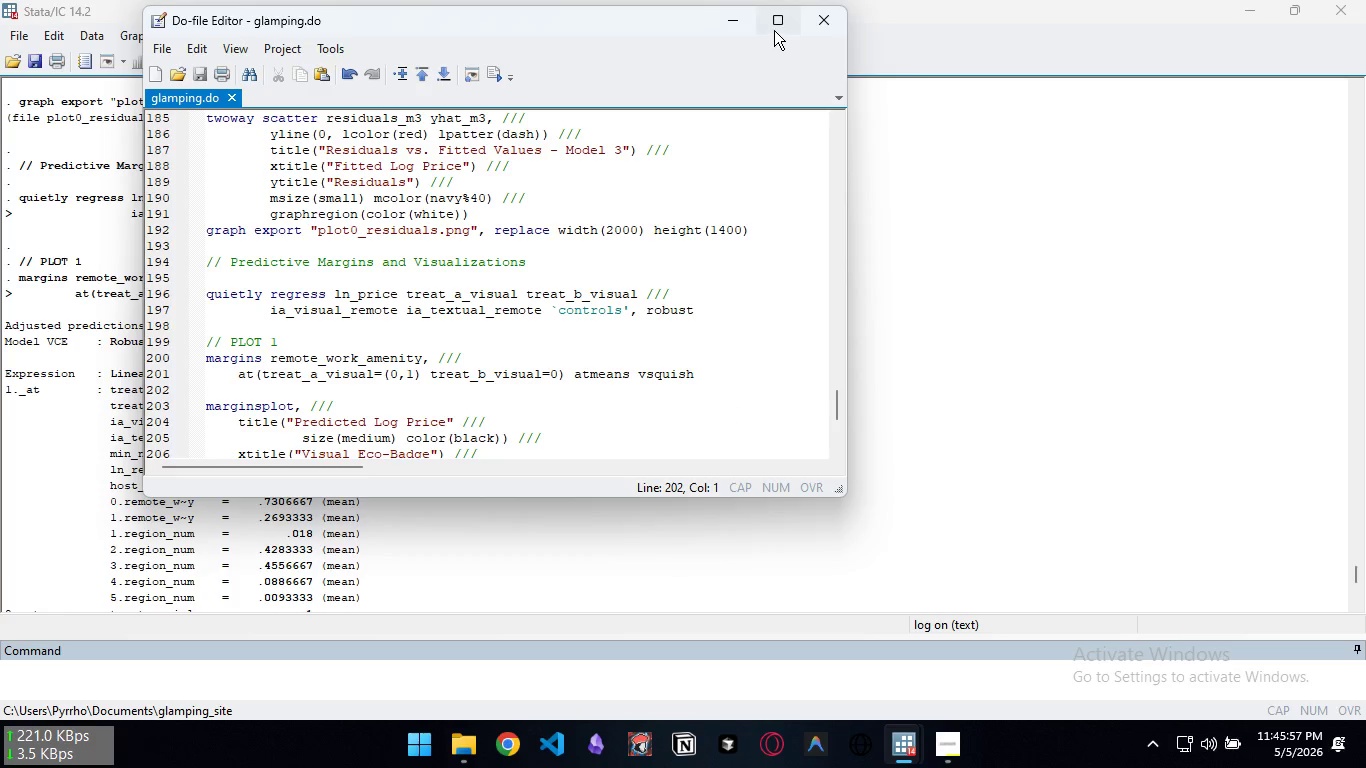 
left_click([774, 29])
 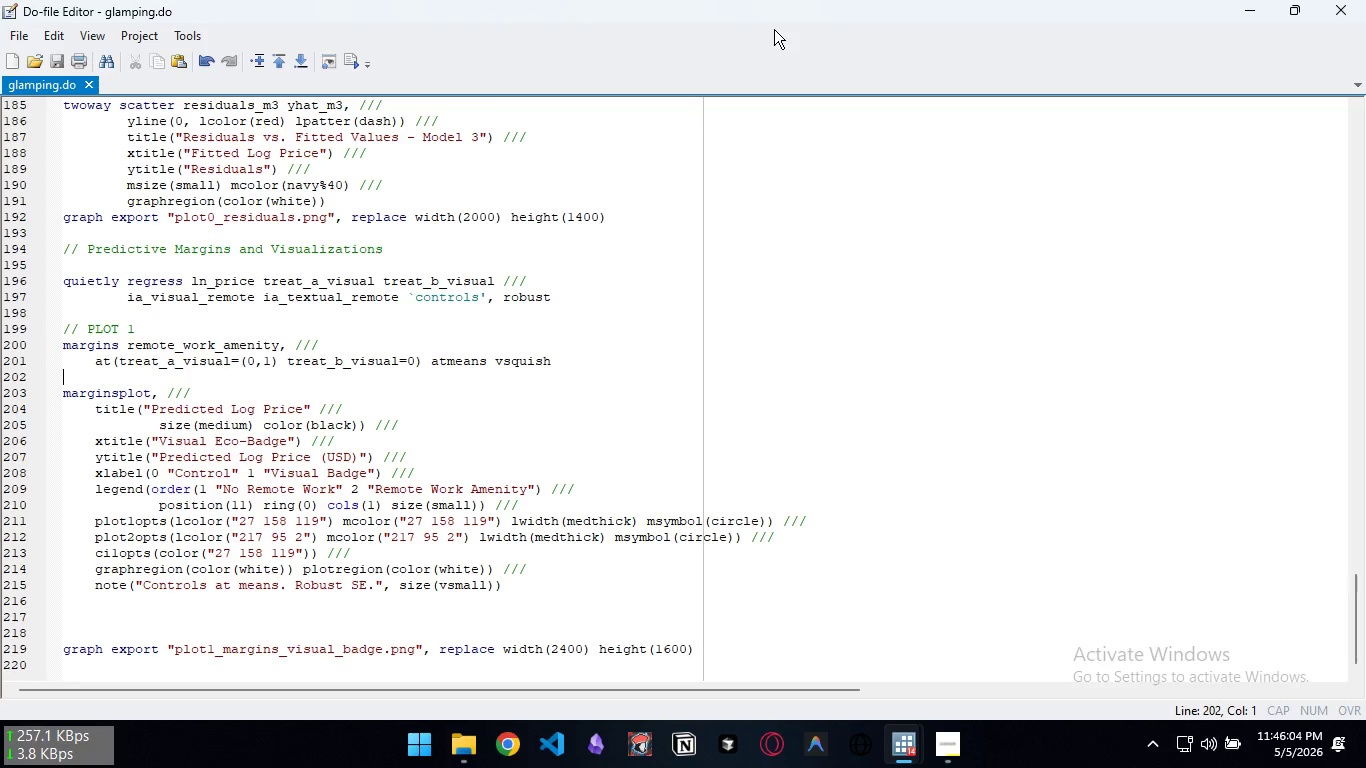 
wait(11.91)
 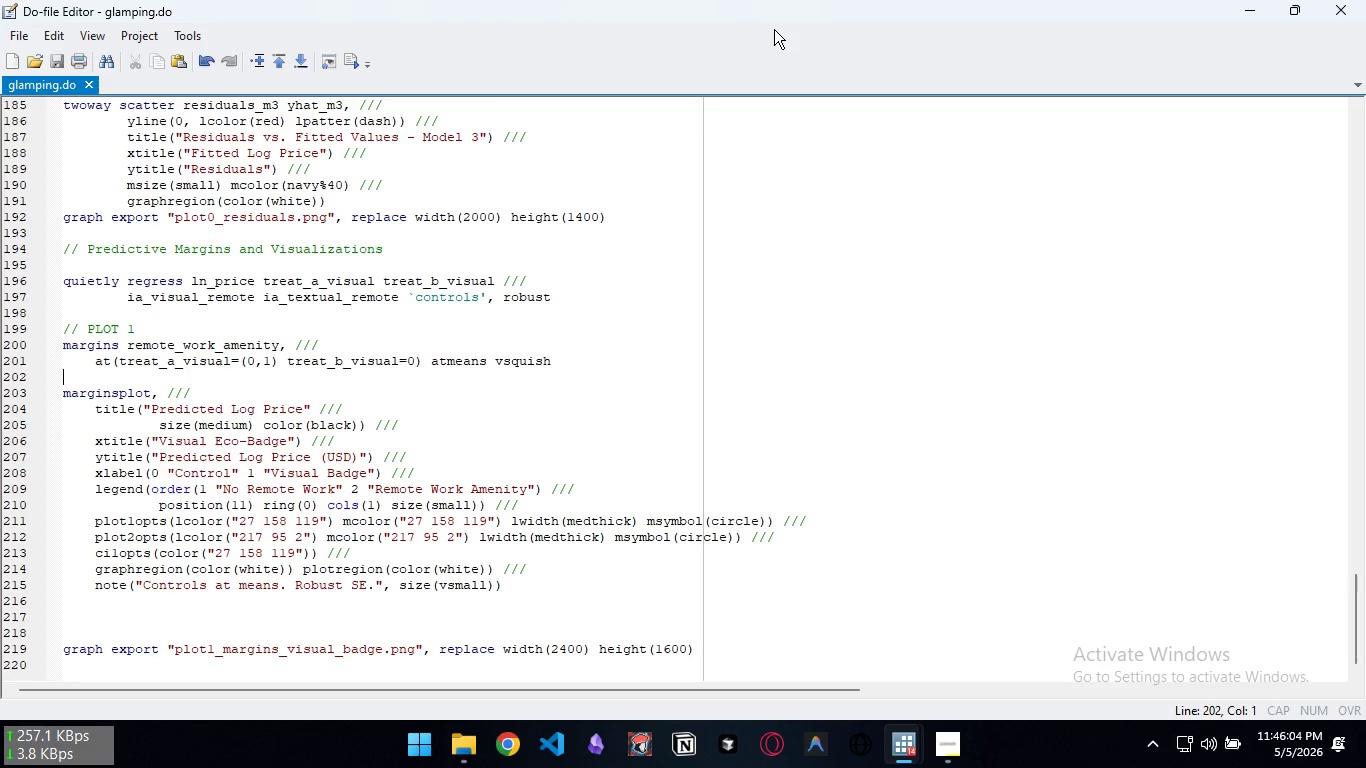 
scroll: coordinate [537, 420], scroll_direction: down, amount: 10.0
 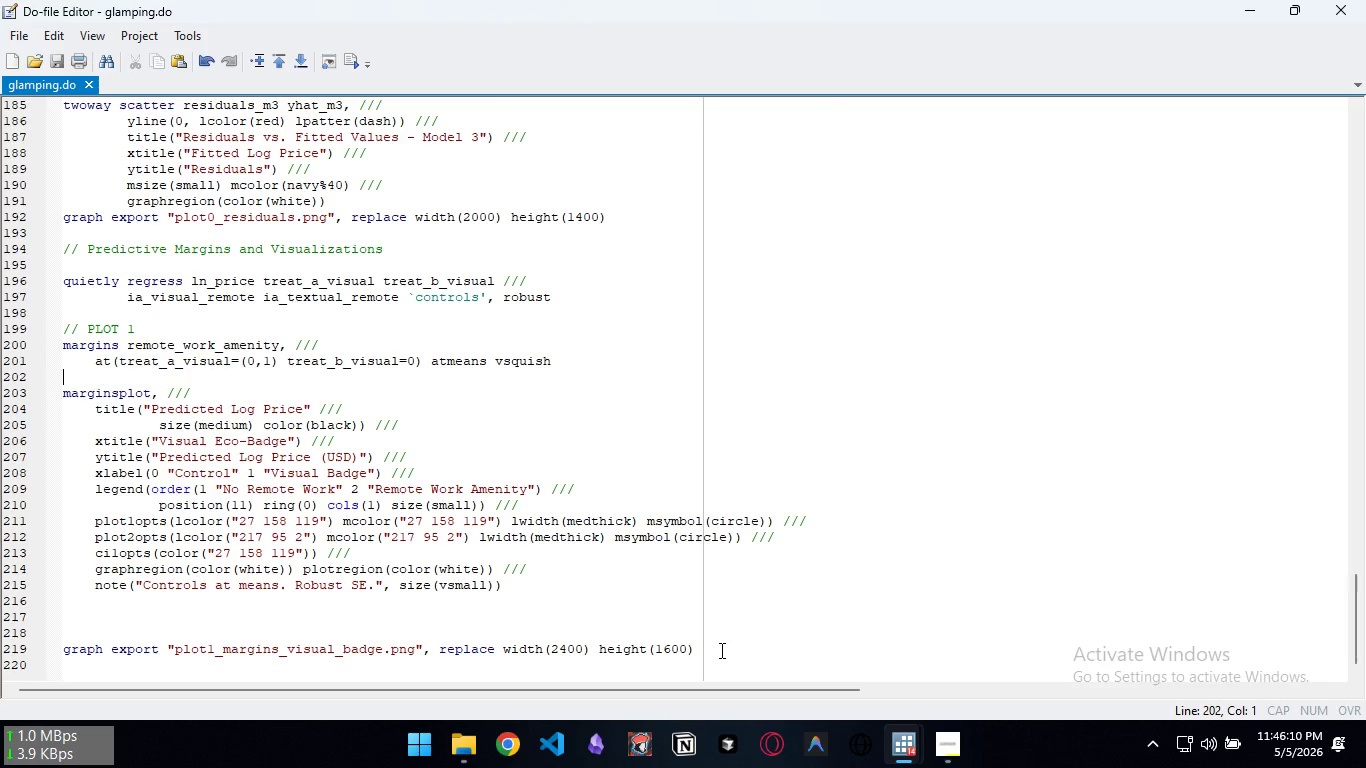 
left_click([720, 650])
 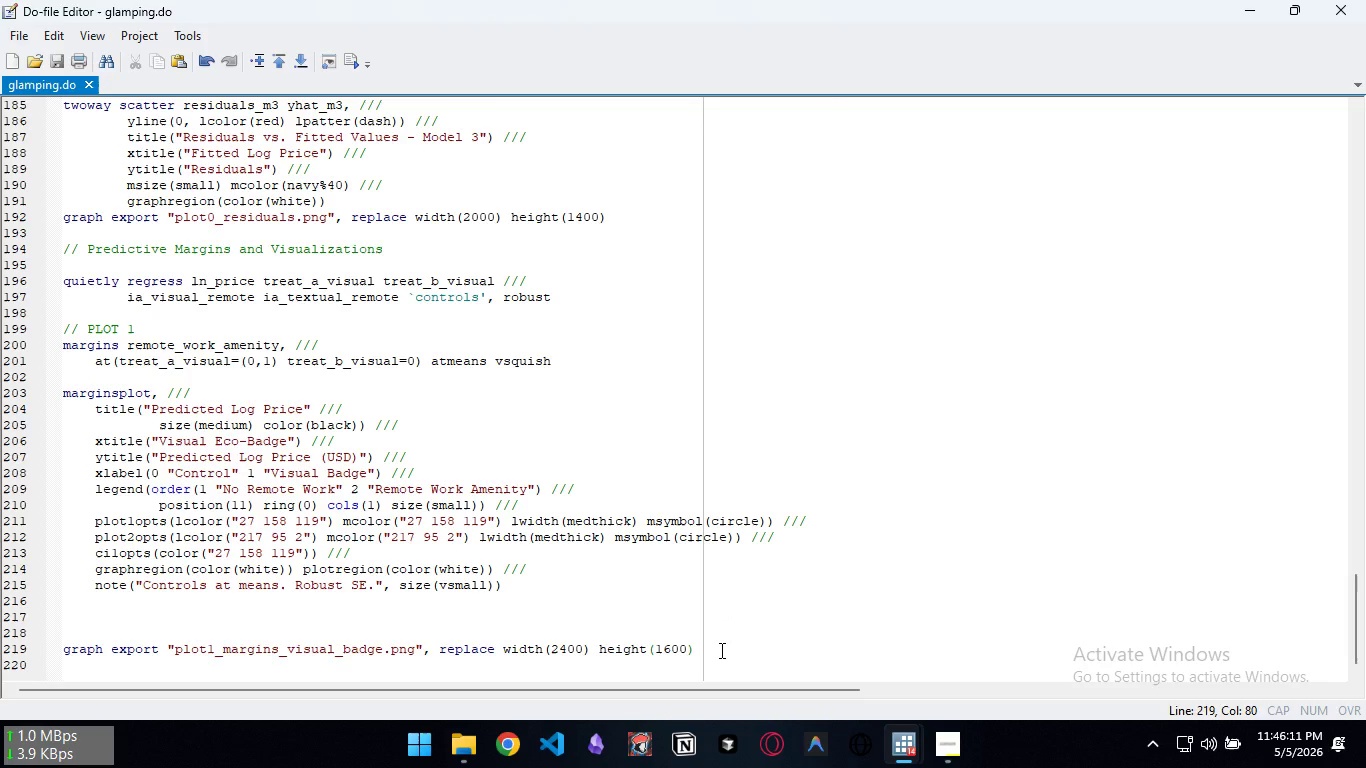 
key(Enter)
 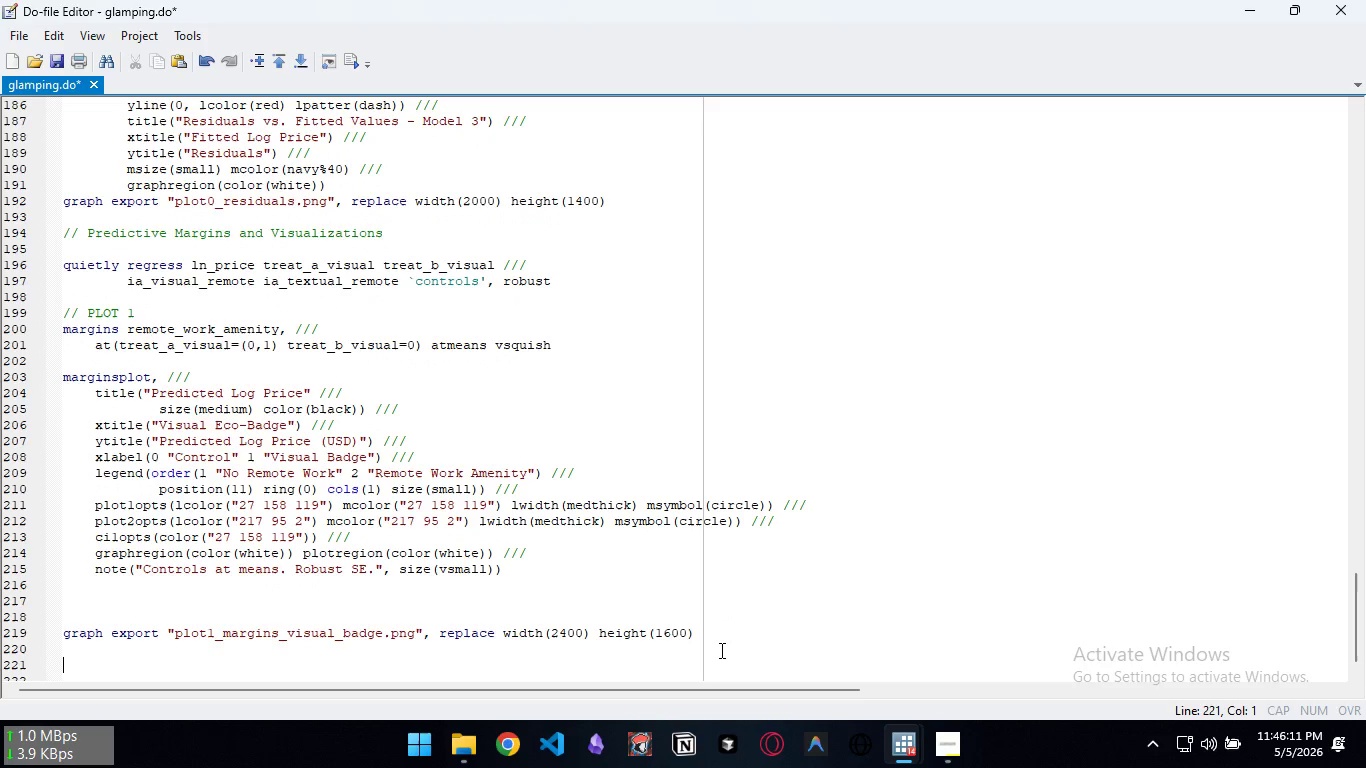 
key(Enter)
 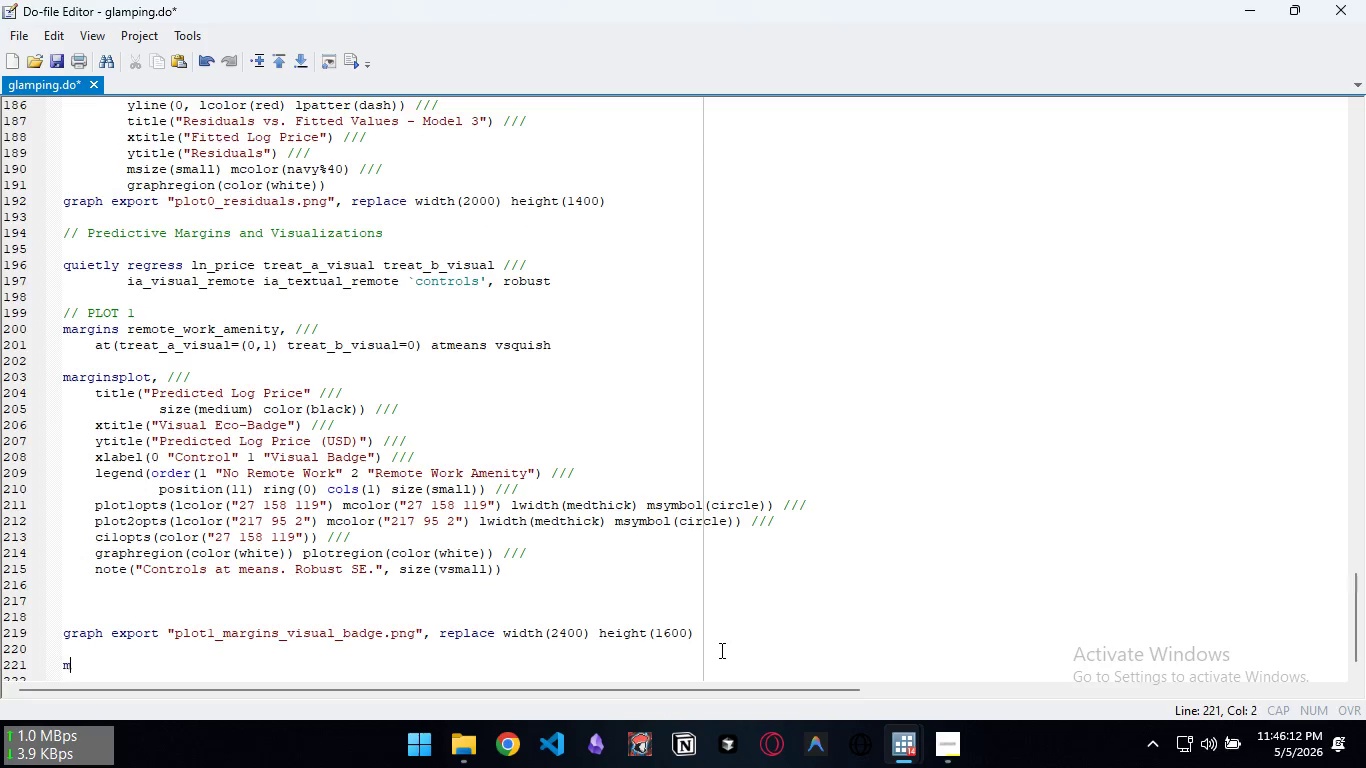 
type(margins remote )
key(Backspace)
type(_work)
 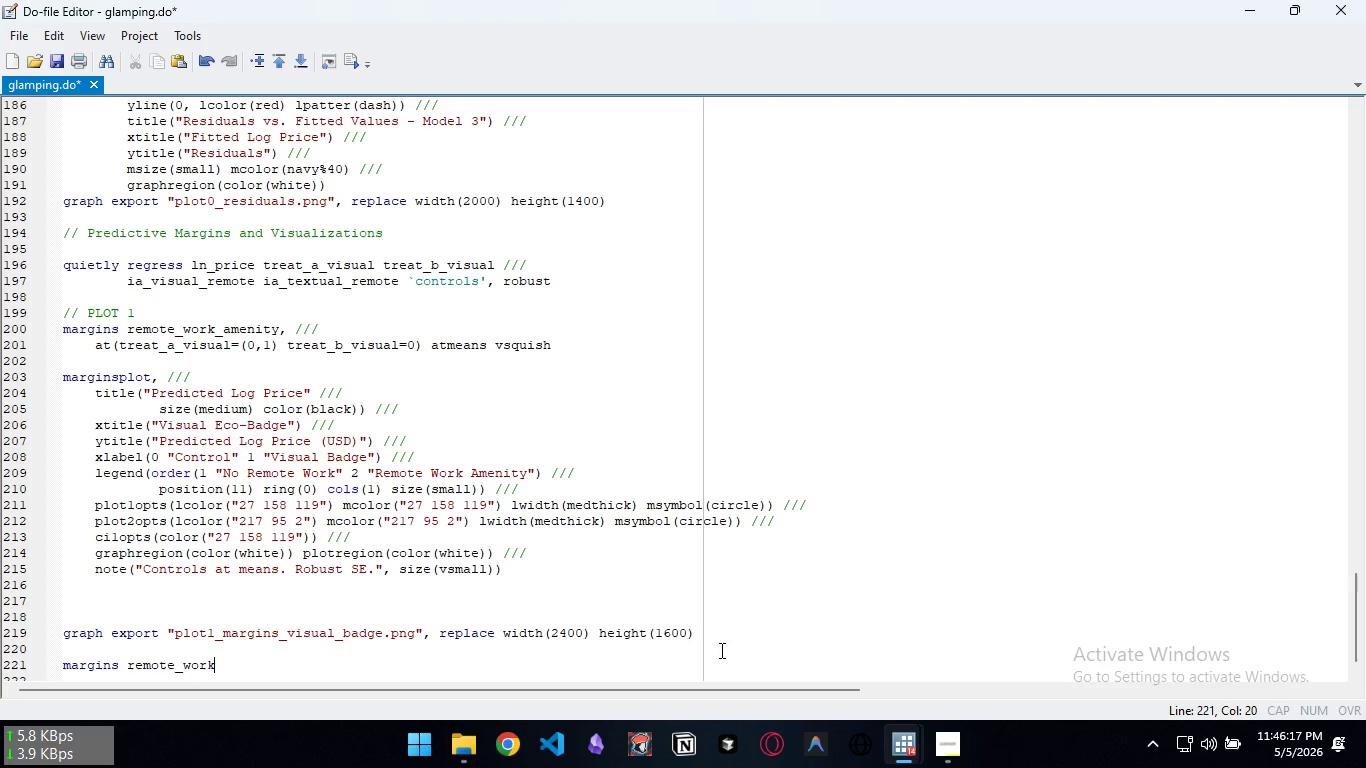 
hold_key(key=ShiftLeft, duration=1.52)
 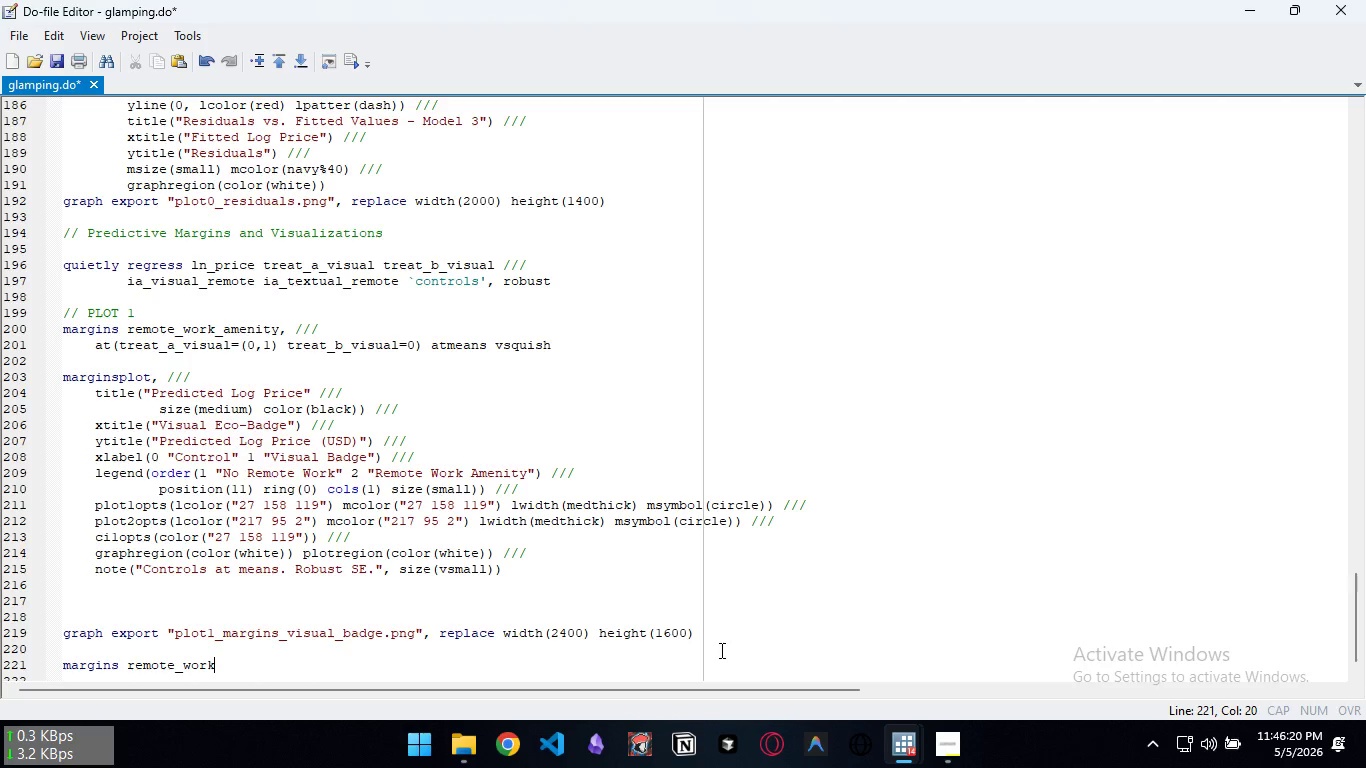 
hold_key(key=ShiftLeft, duration=1.5)
 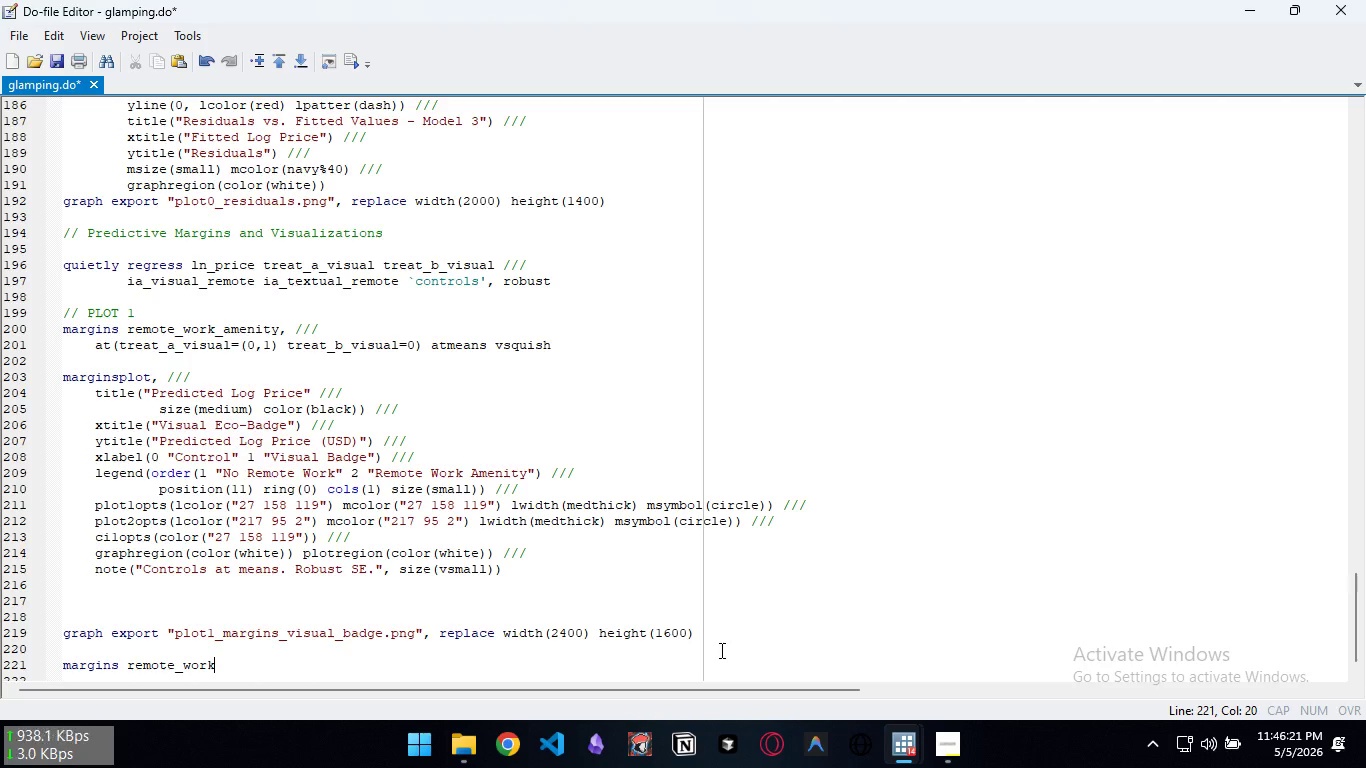 
hold_key(key=ShiftLeft, duration=1.5)
 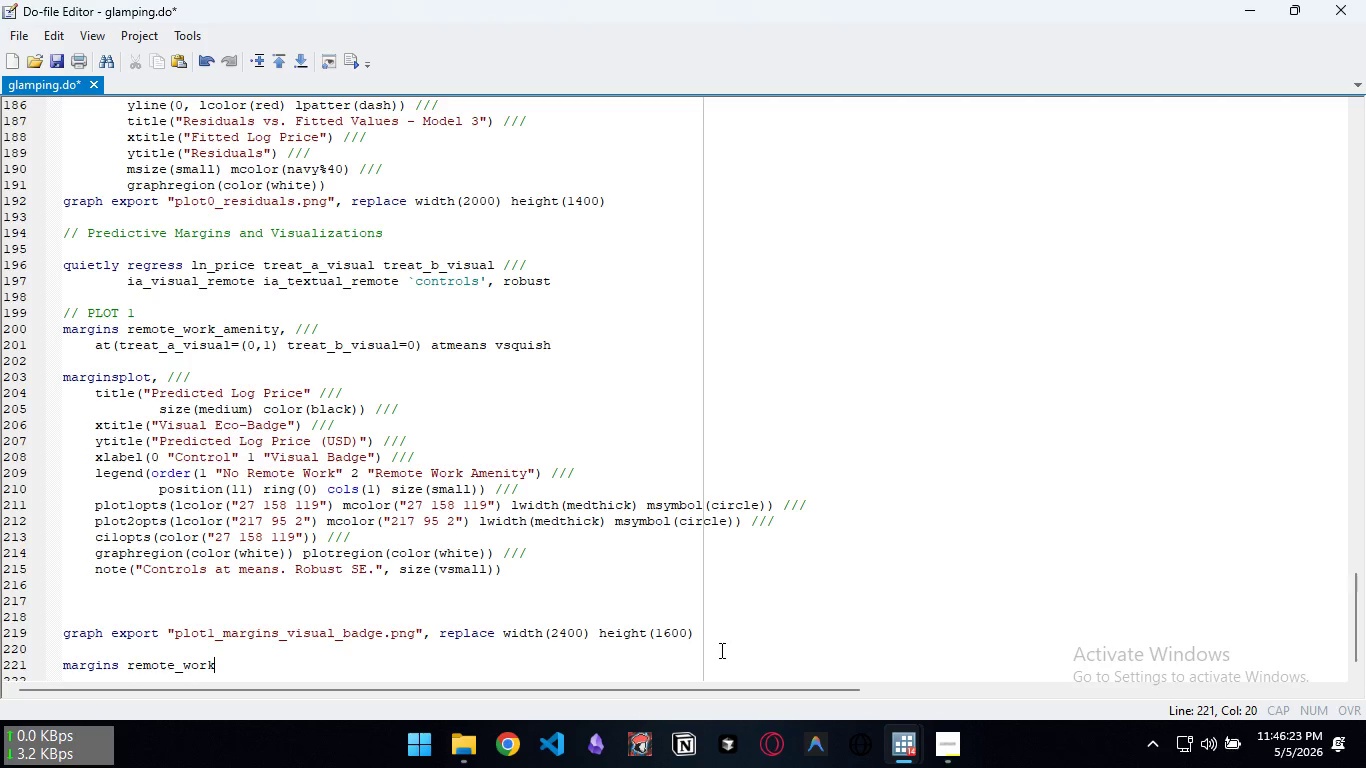 
hold_key(key=ShiftLeft, duration=0.44)
 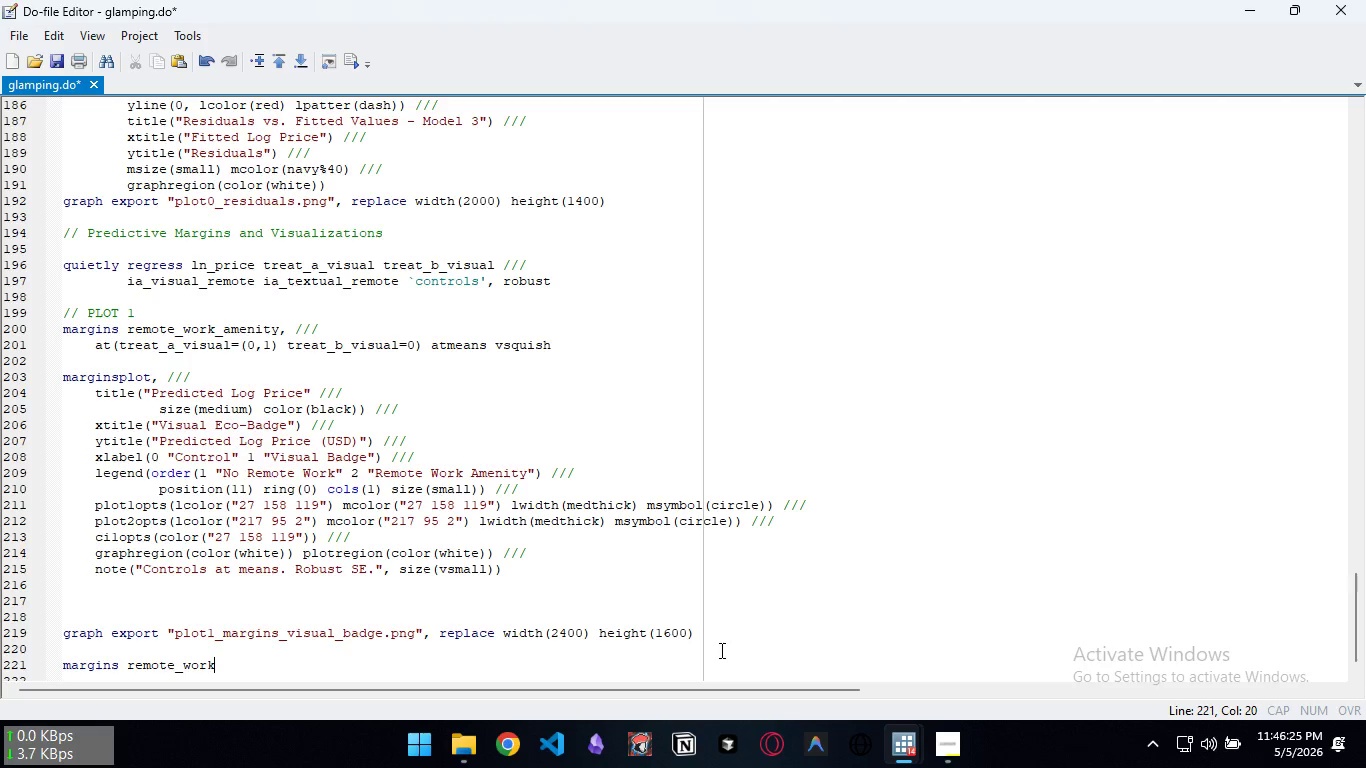 
key(Control+Backspace)
 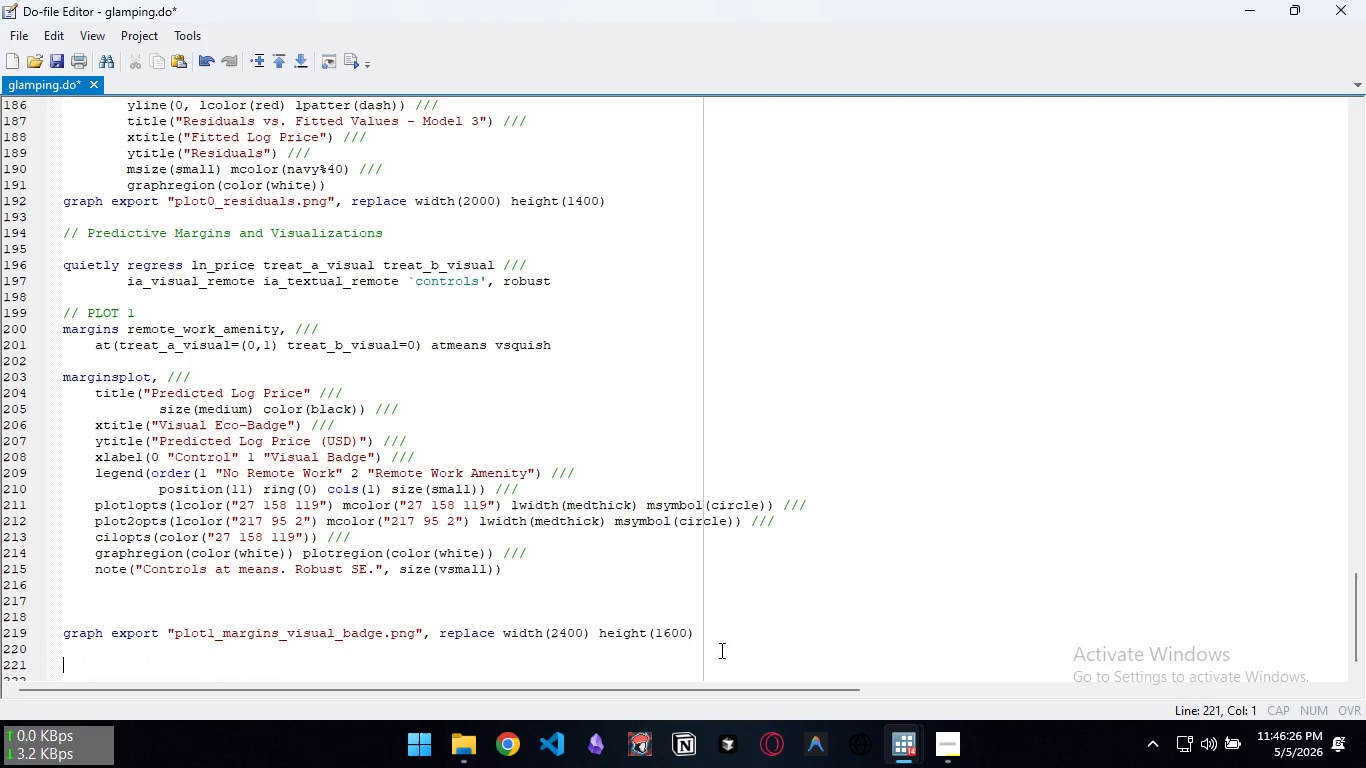 
key(Control+Backspace)
 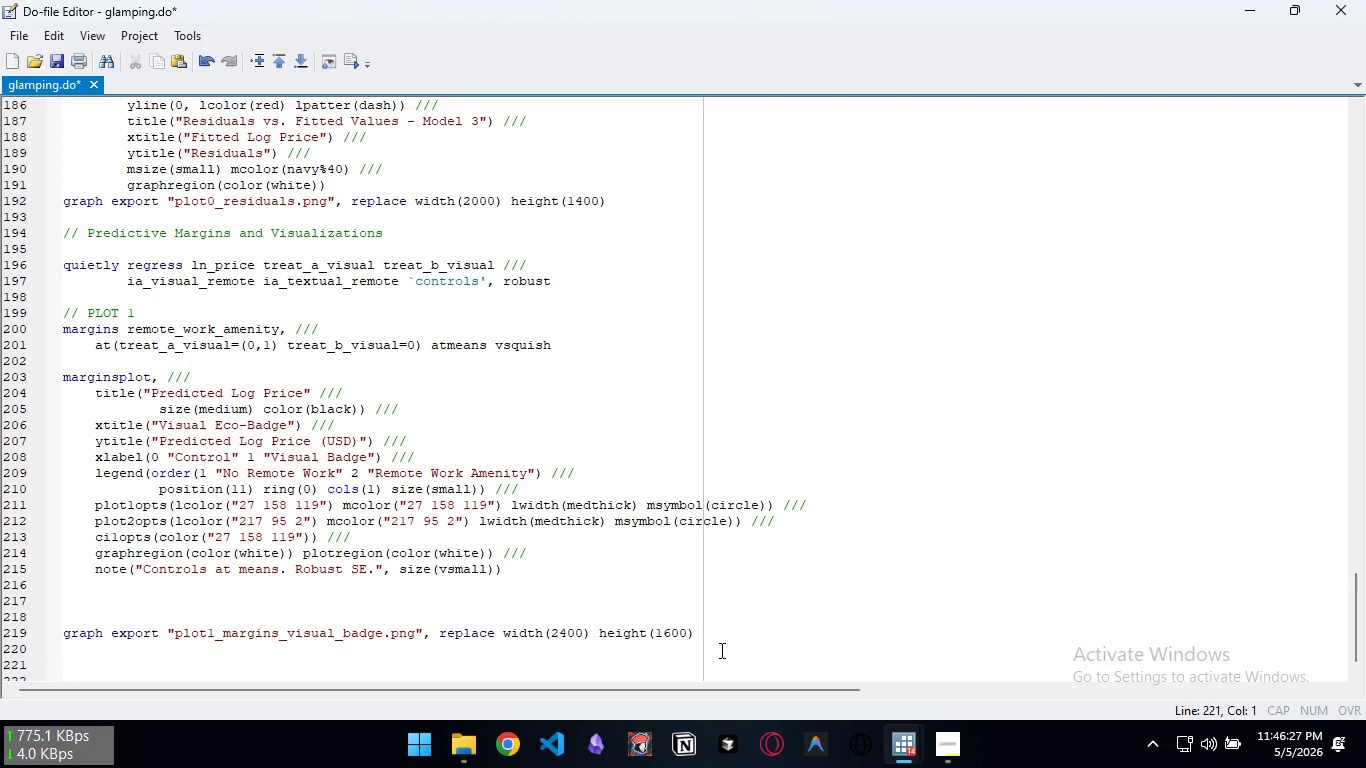 
type(//P)
key(Backspace)
type( PLOT 2)
 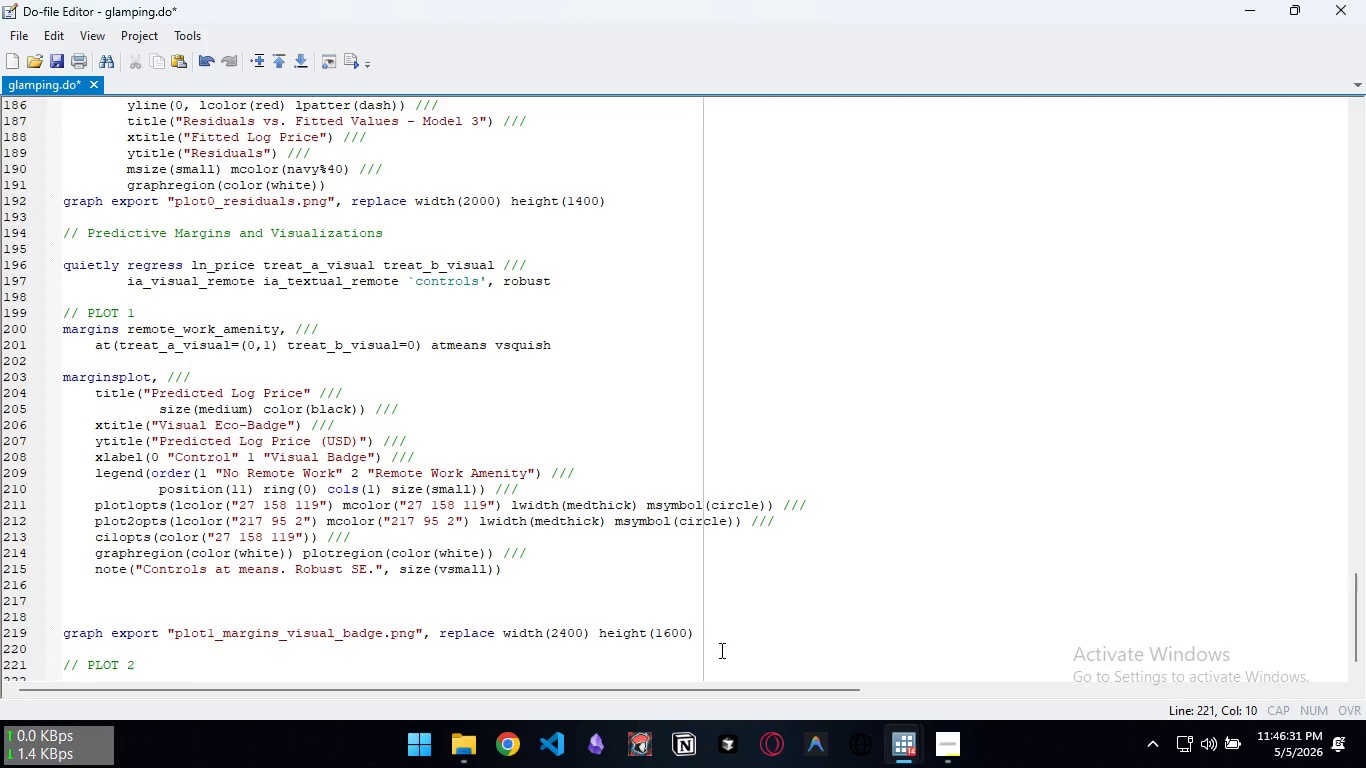 
key(Enter)
 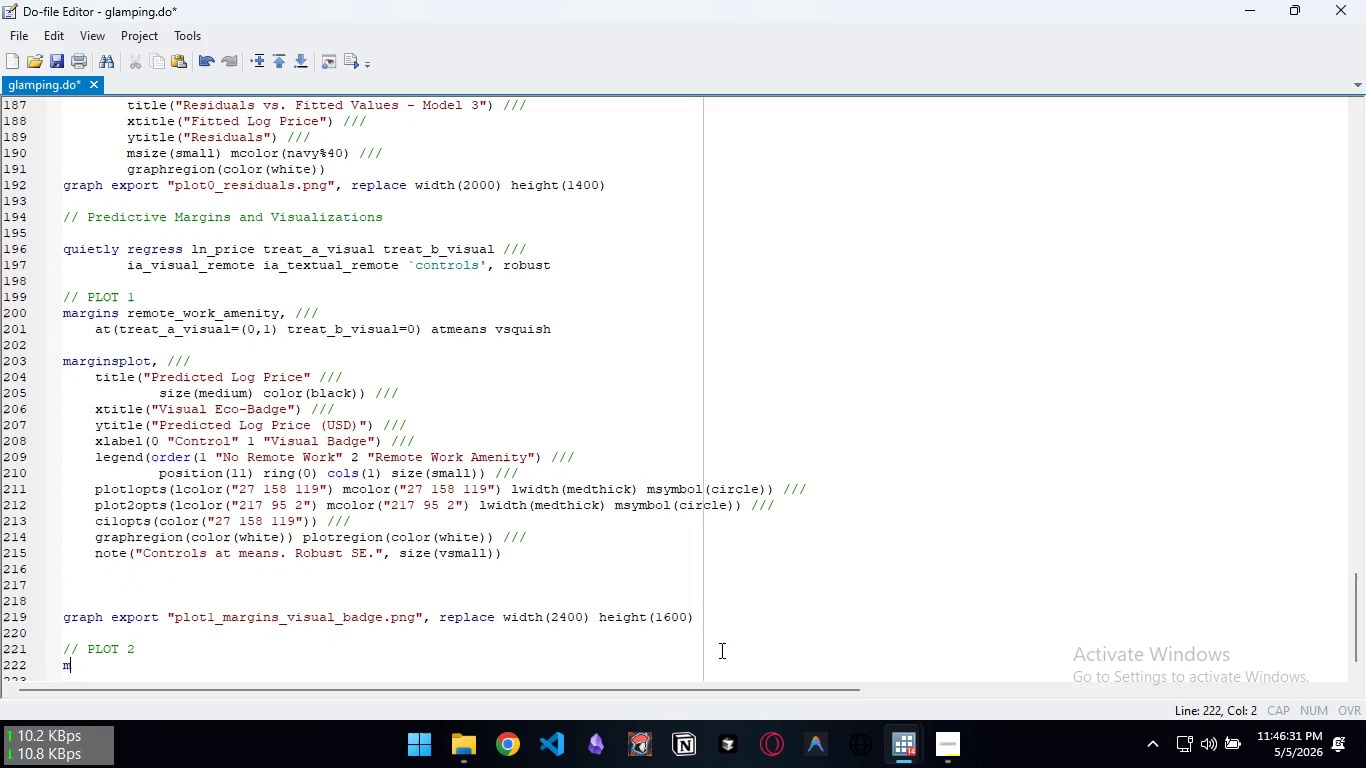 
type(margins remote_work_amenity, ///)
 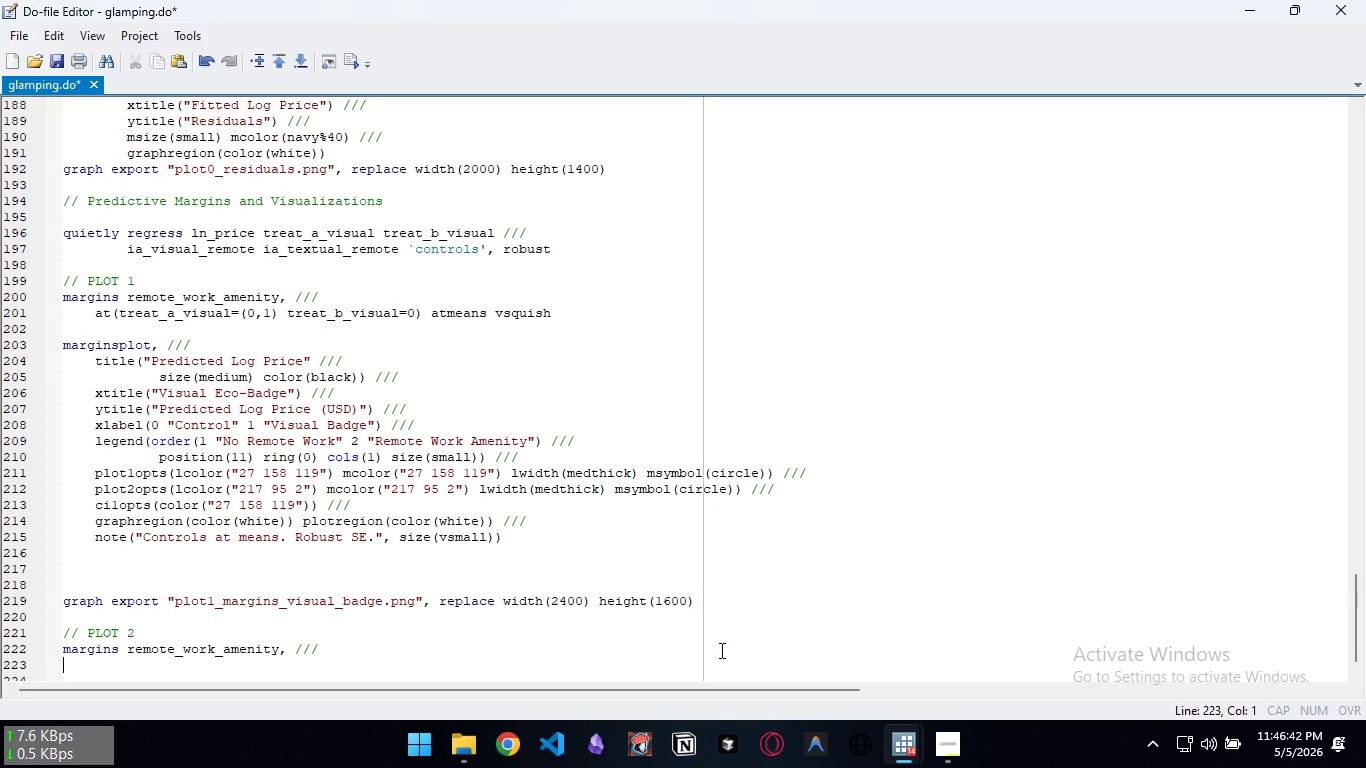 
 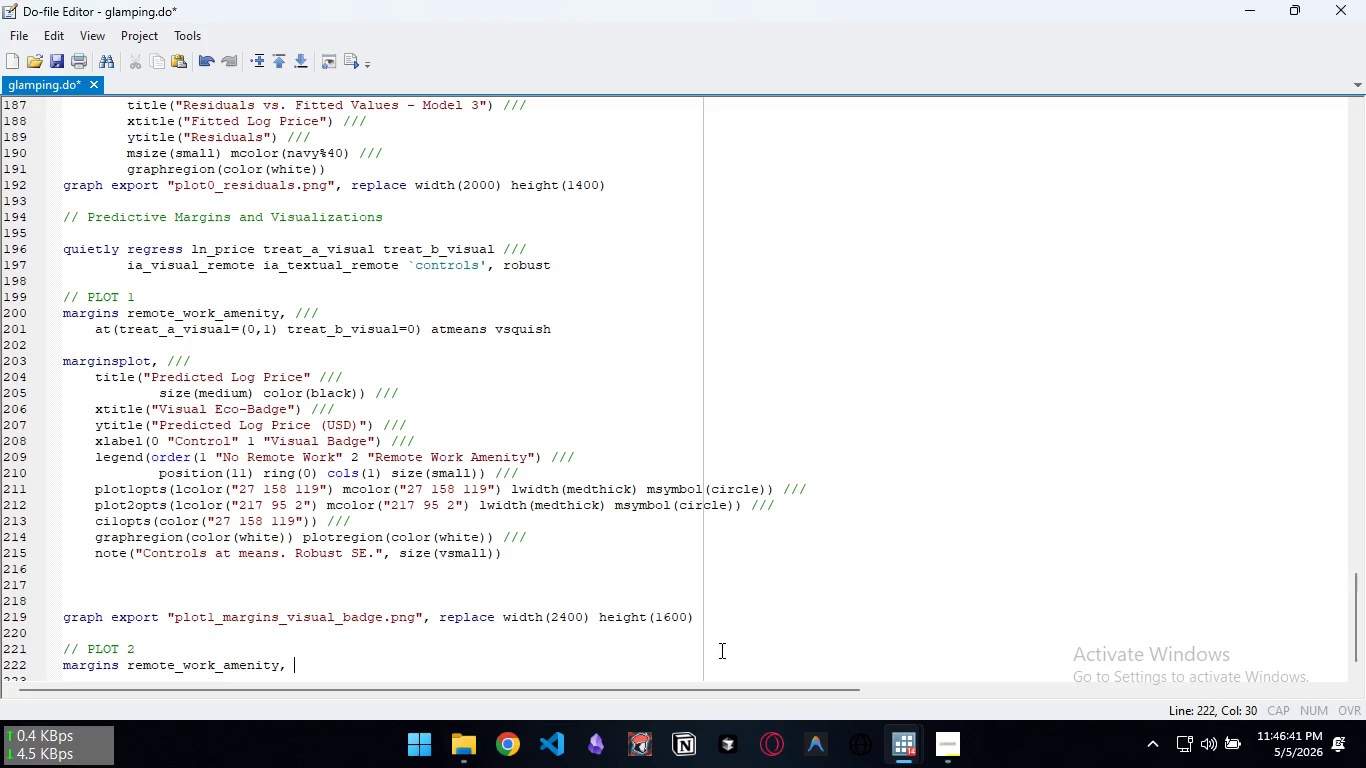 
key(Enter)
 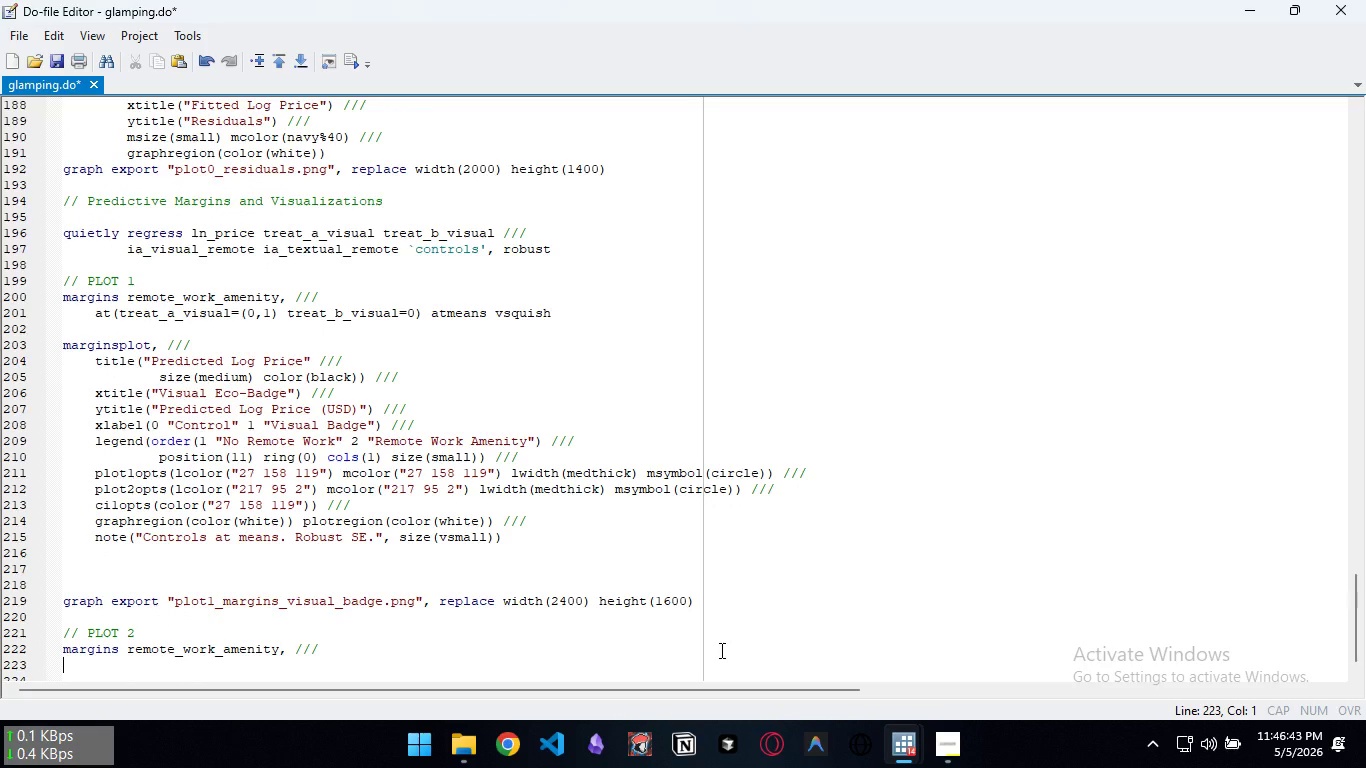 
key(Tab)
type(at(treat_b_visual)
 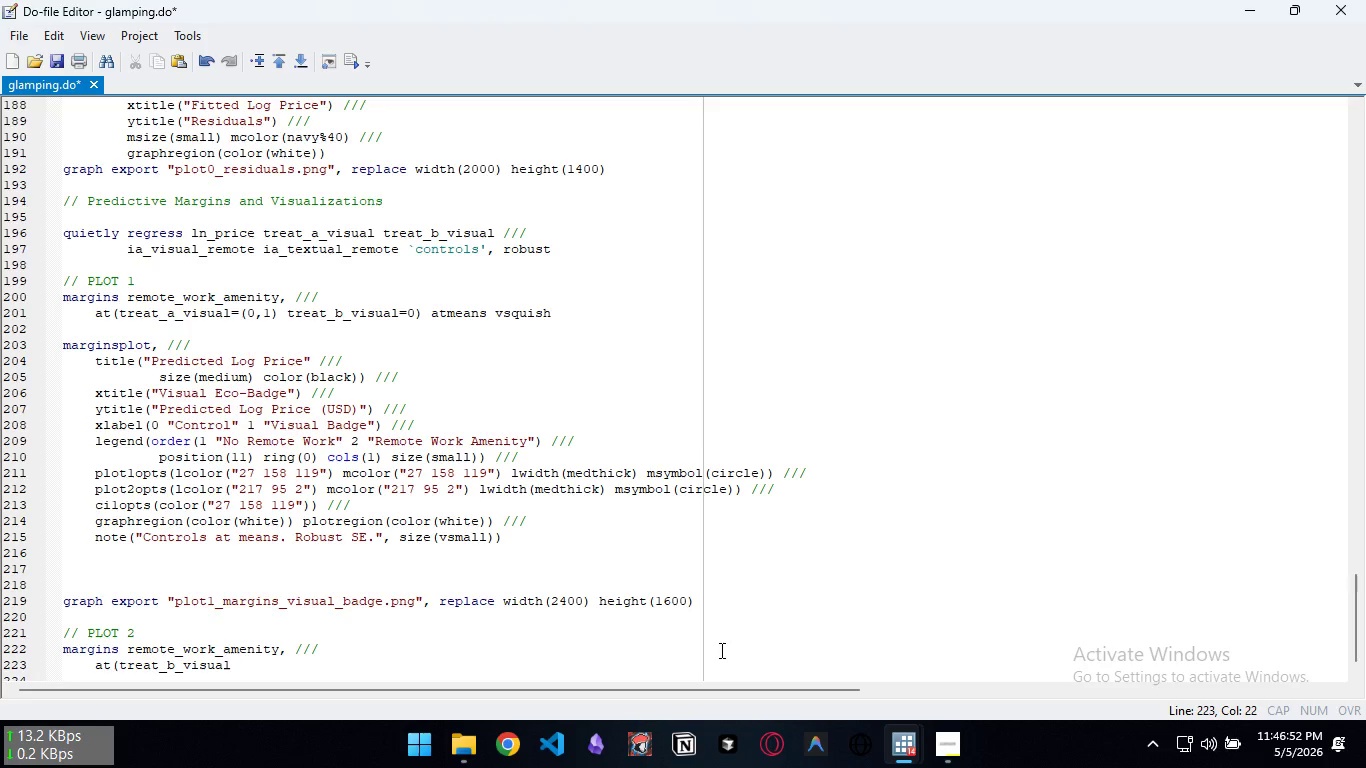 
 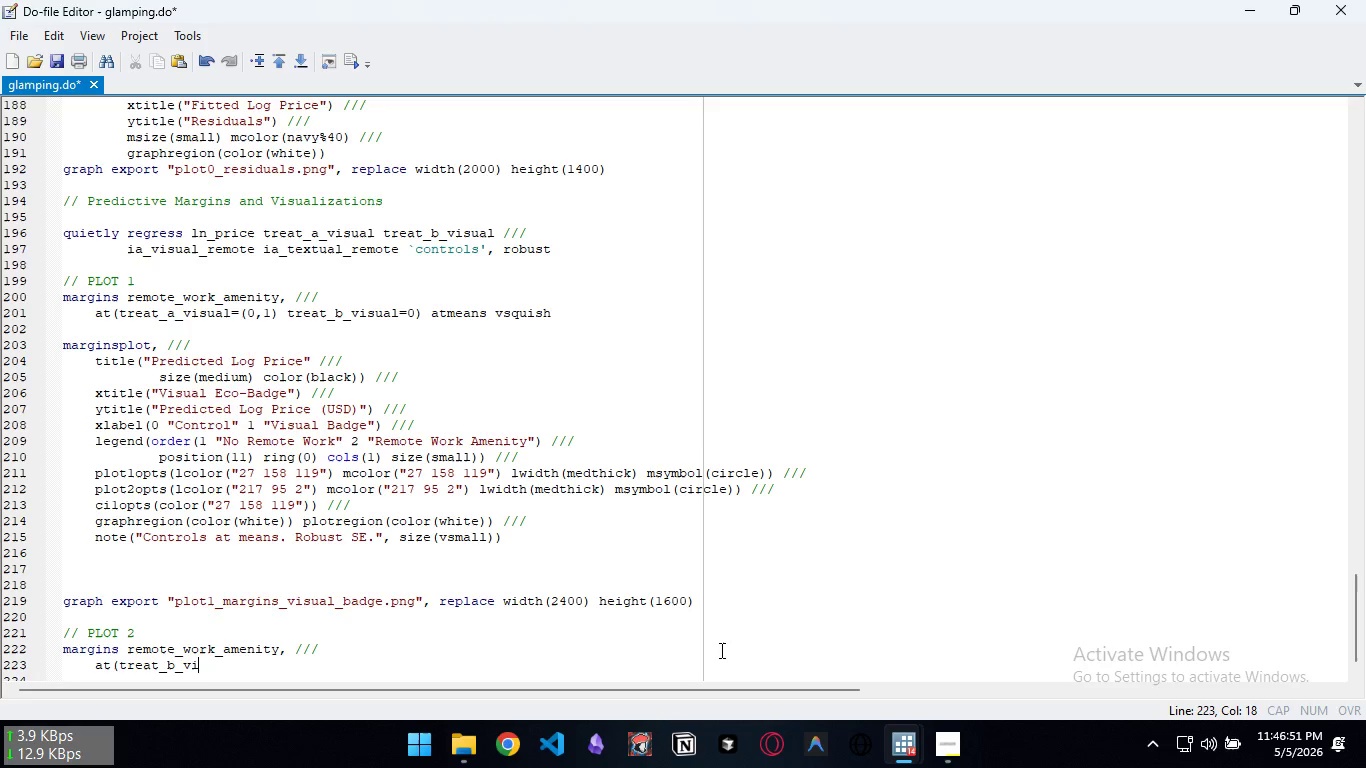 
hold_key(key=ShiftLeft, duration=0.56)
 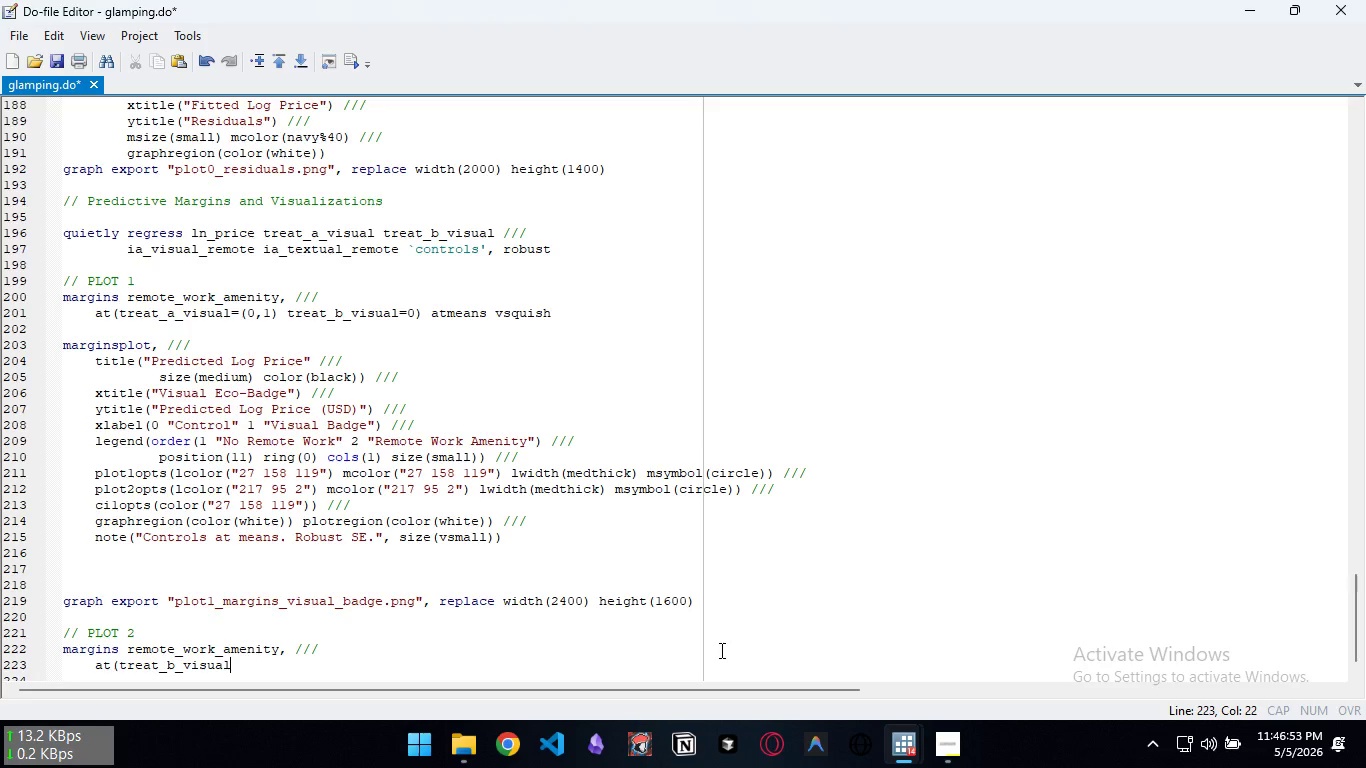 
type(=(0,10)
key(Backspace)
type() treat_a )
key(Backspace)
type(_visual=0) at )
key(Backspace)
type(means vsquish)
 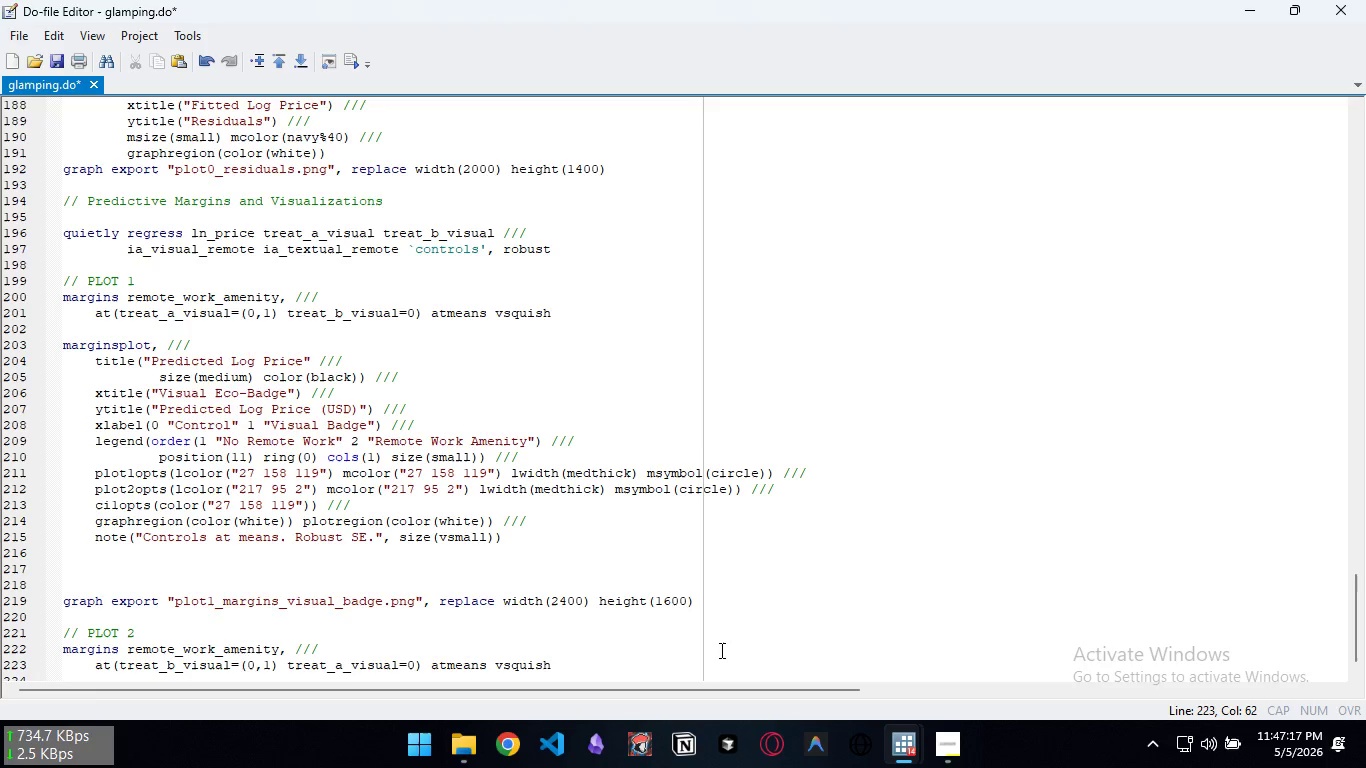 
 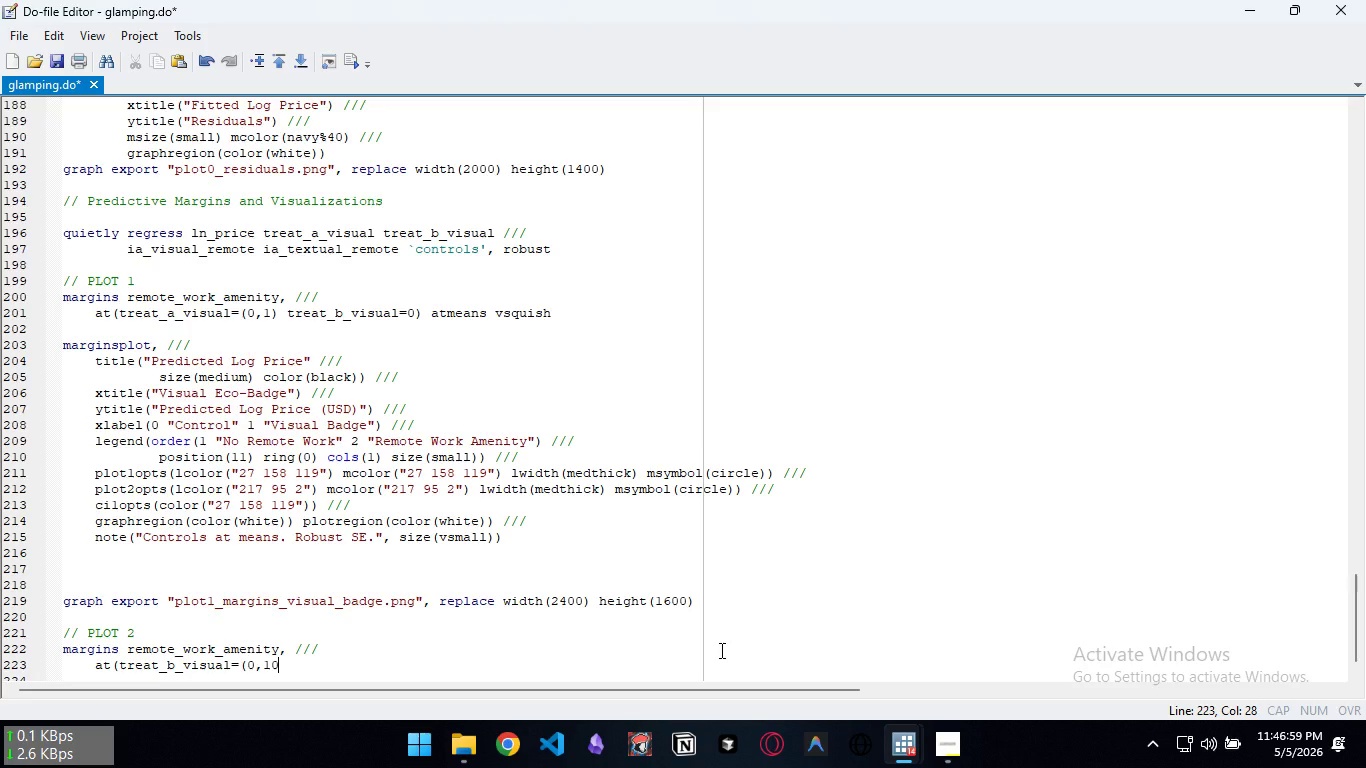 
hold_key(key=ControlLeft, duration=0.59)
 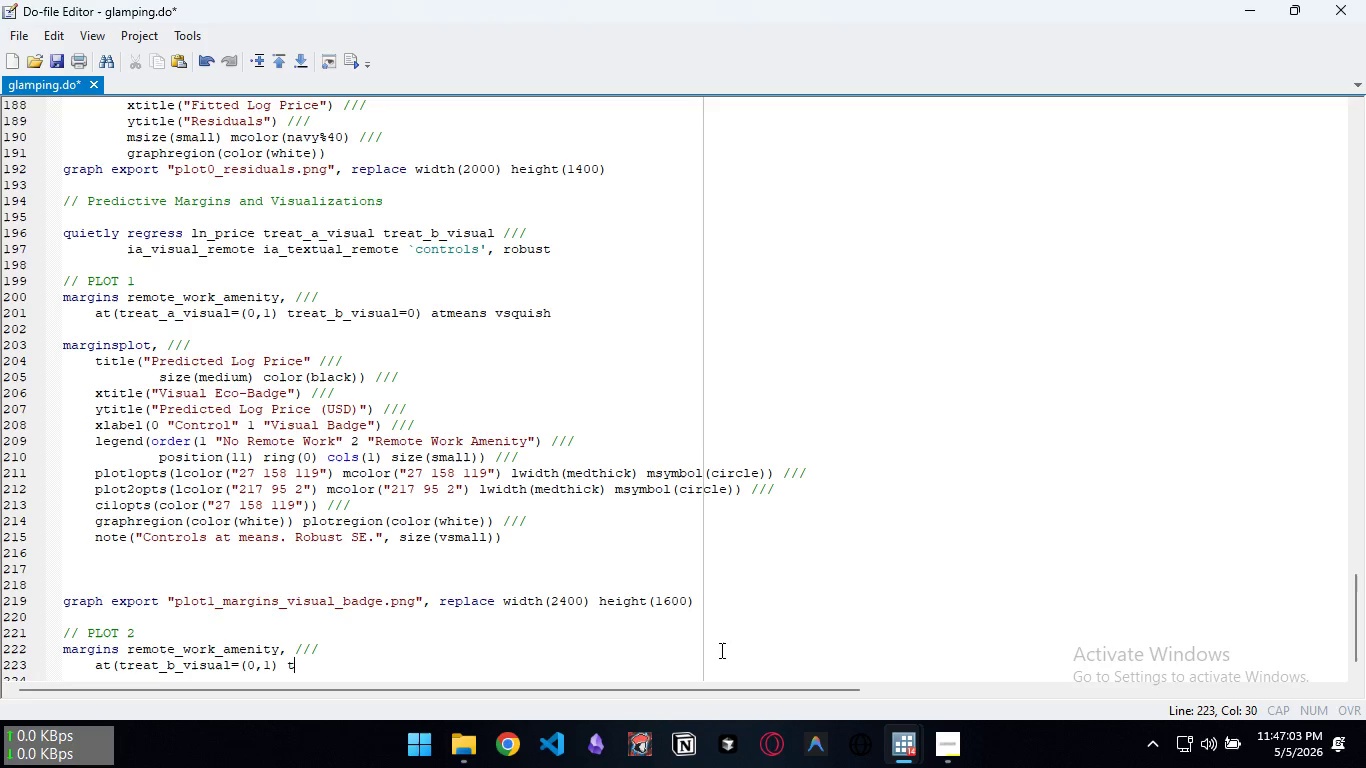 
key(Enter)
 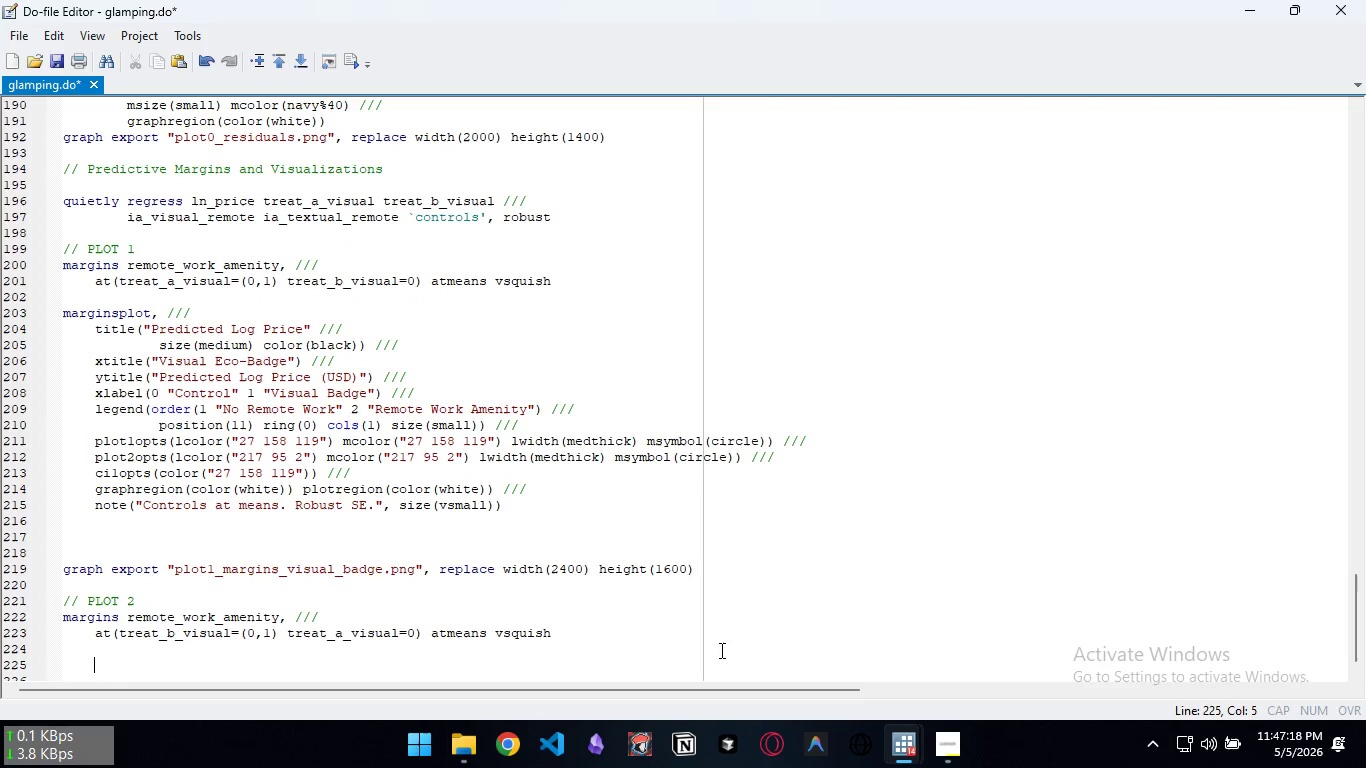 
key(Enter)
 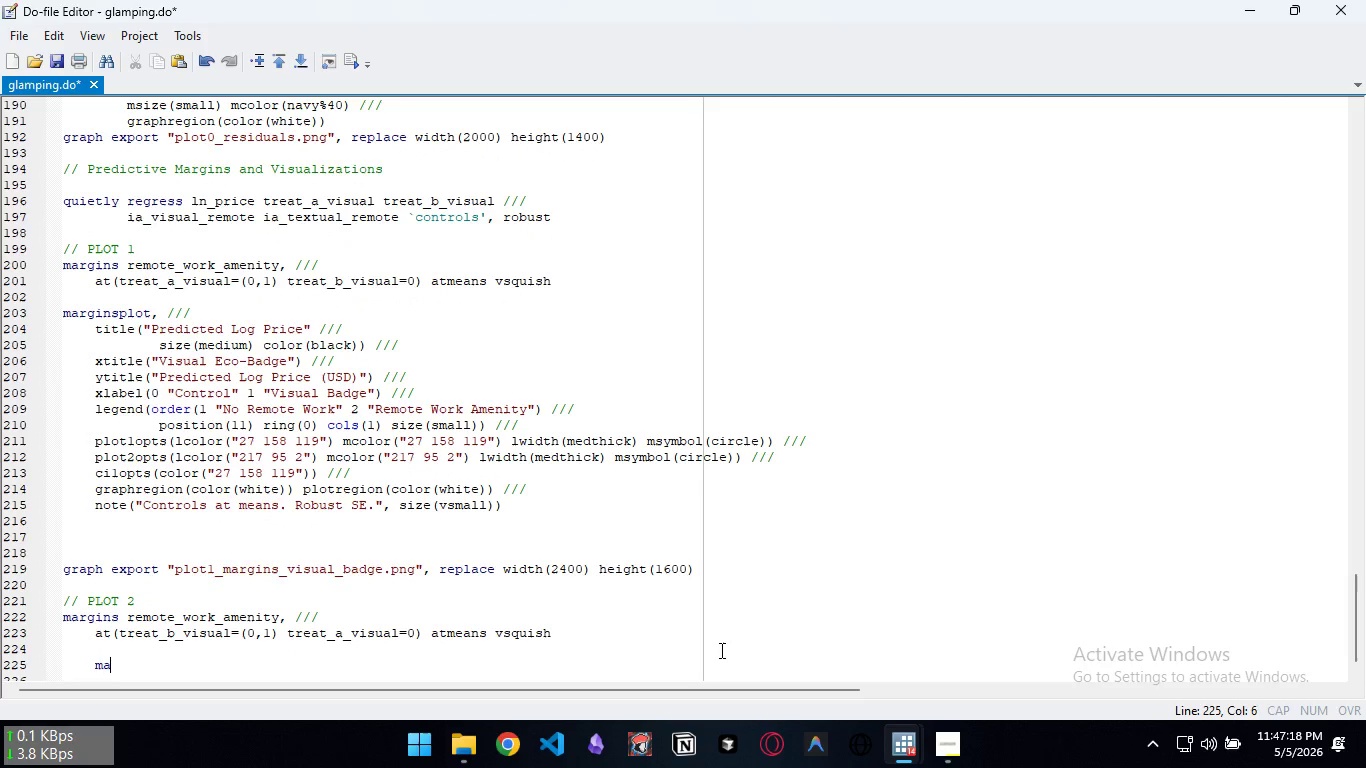 
type(marg)
 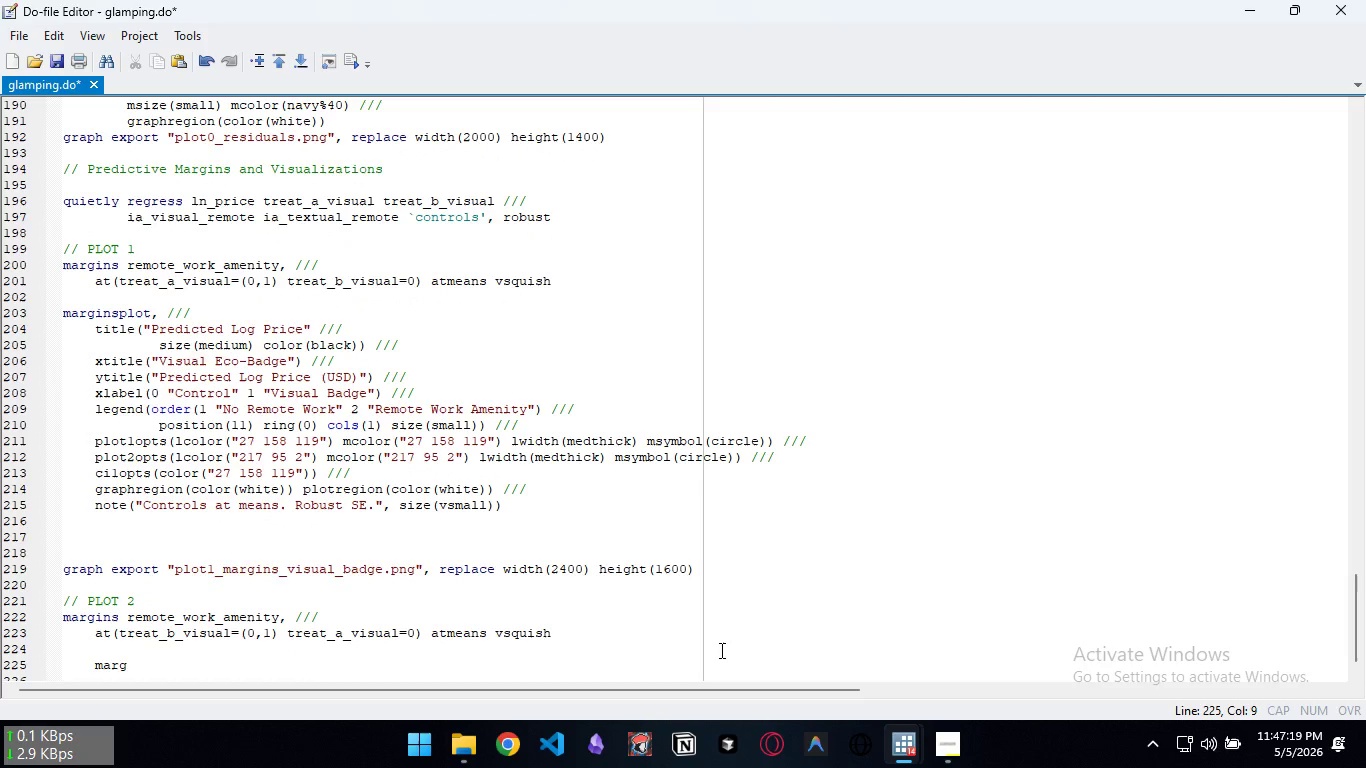 
key(Control+ControlLeft)
 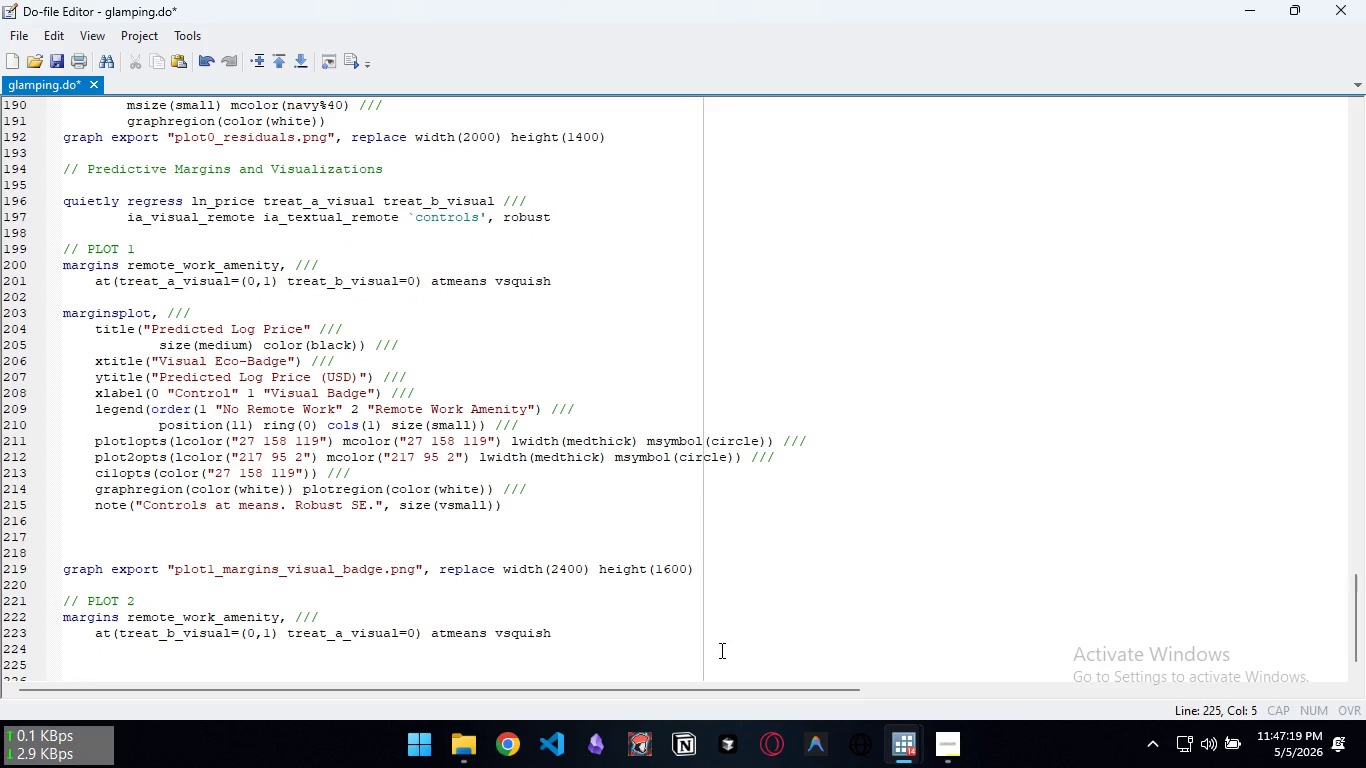 
key(Control+Backspace)
 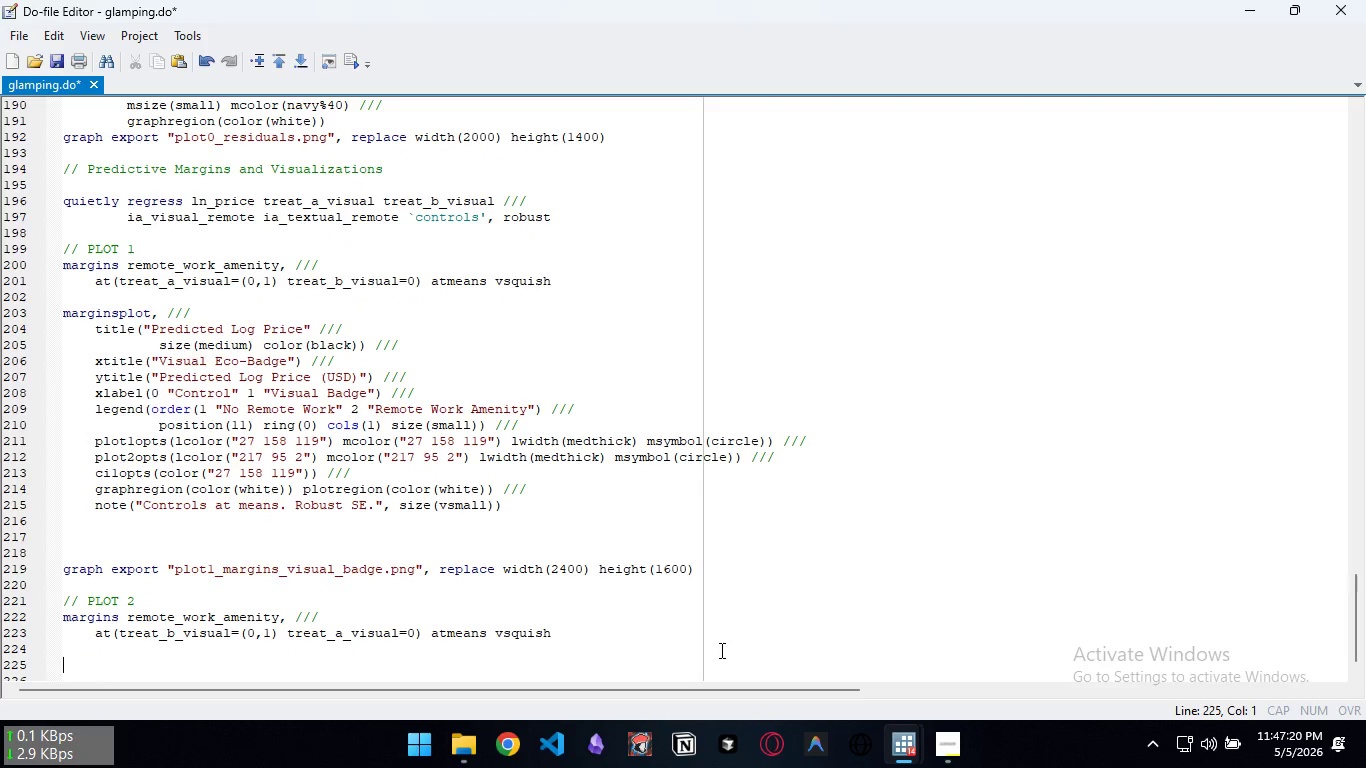 
key(Backspace)
type(mae)
key(Backspace)
type(rgsin)
key(Backspace)
key(Backspace)
key(Backspace)
type(insplot.)
key(Backspace)
 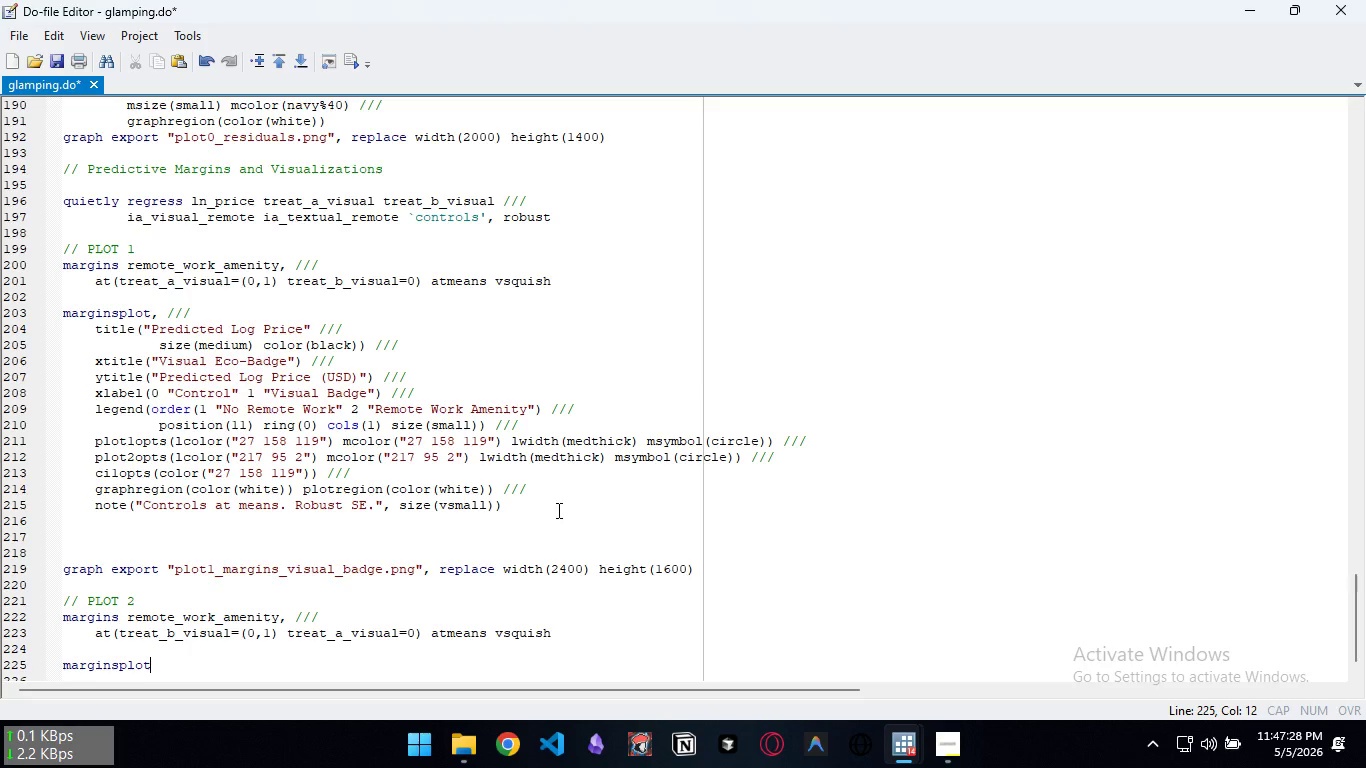 
left_click([496, 506])
 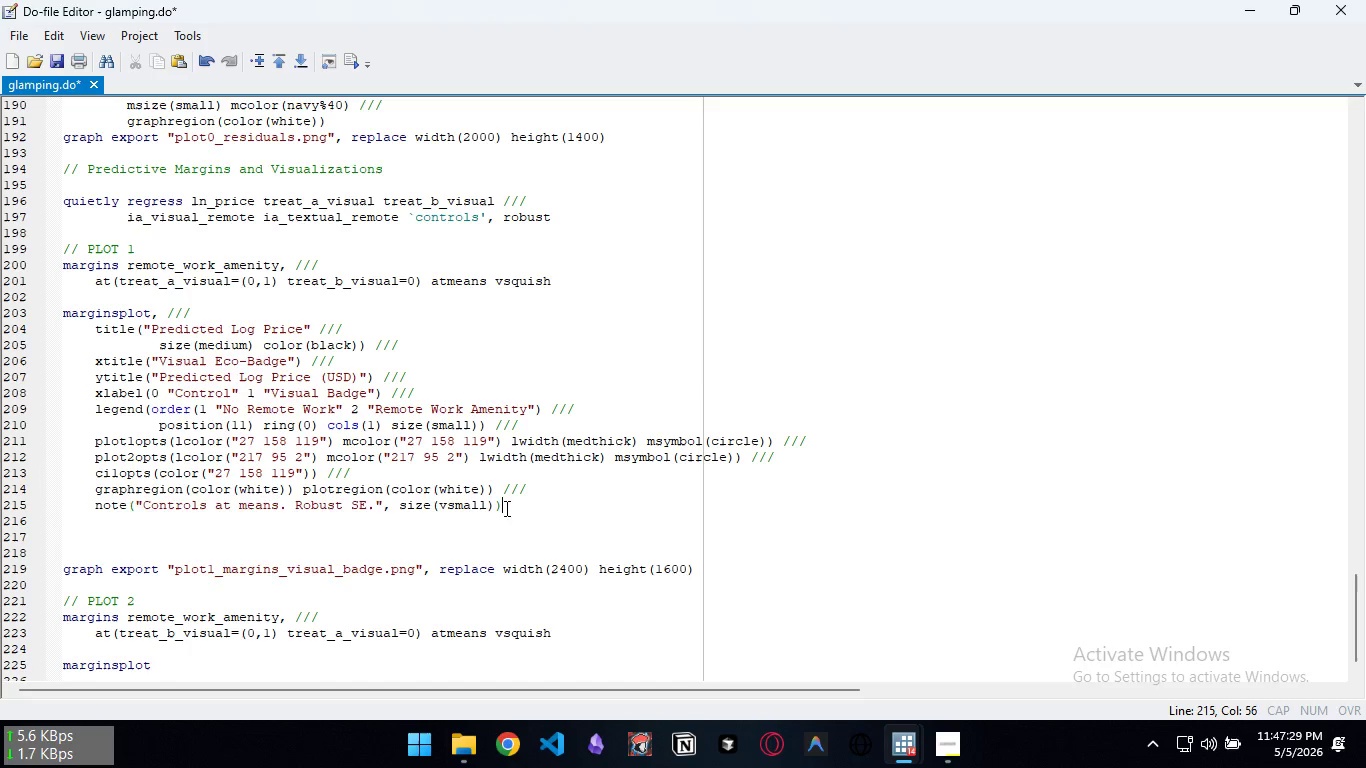 
left_click_drag(start_coordinate=[505, 508], to_coordinate=[45, 316])
 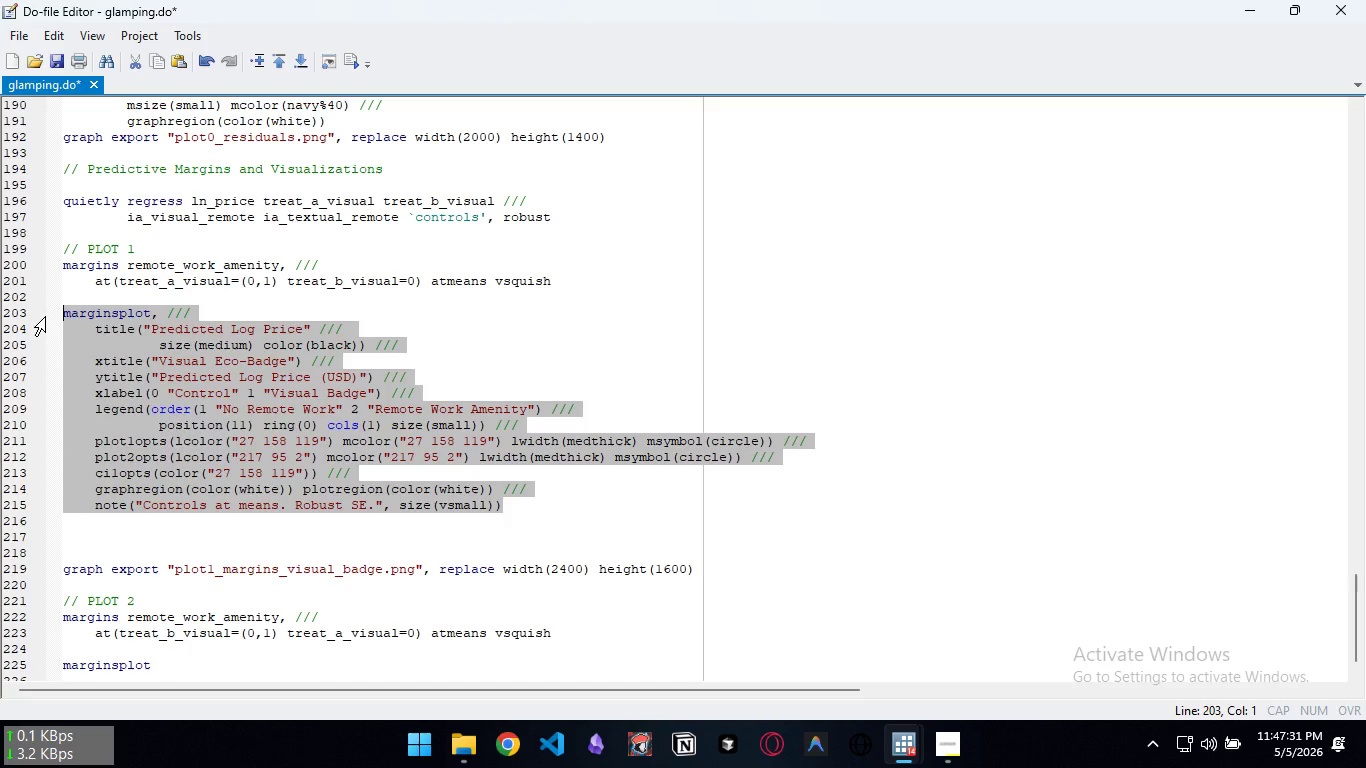 
key(Control+C)
 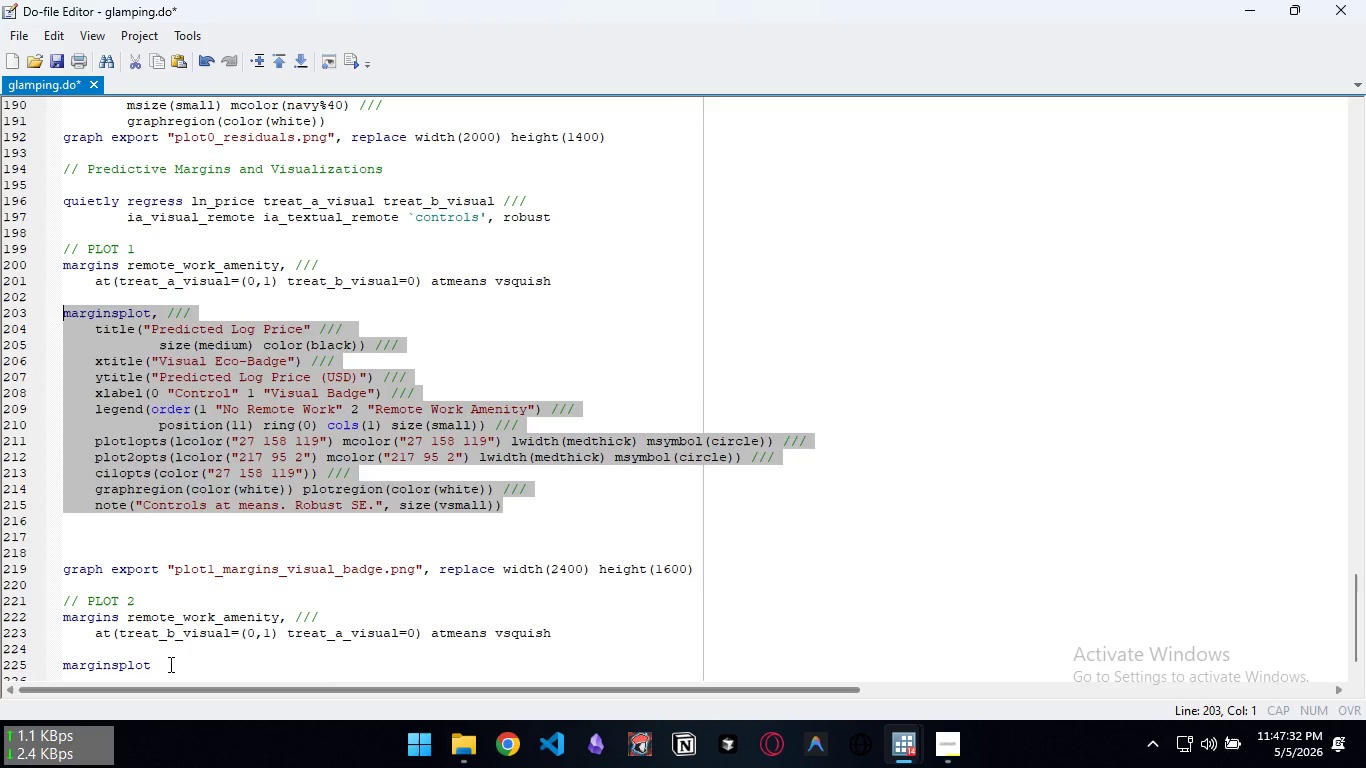 
left_click_drag(start_coordinate=[169, 664], to_coordinate=[65, 663])
 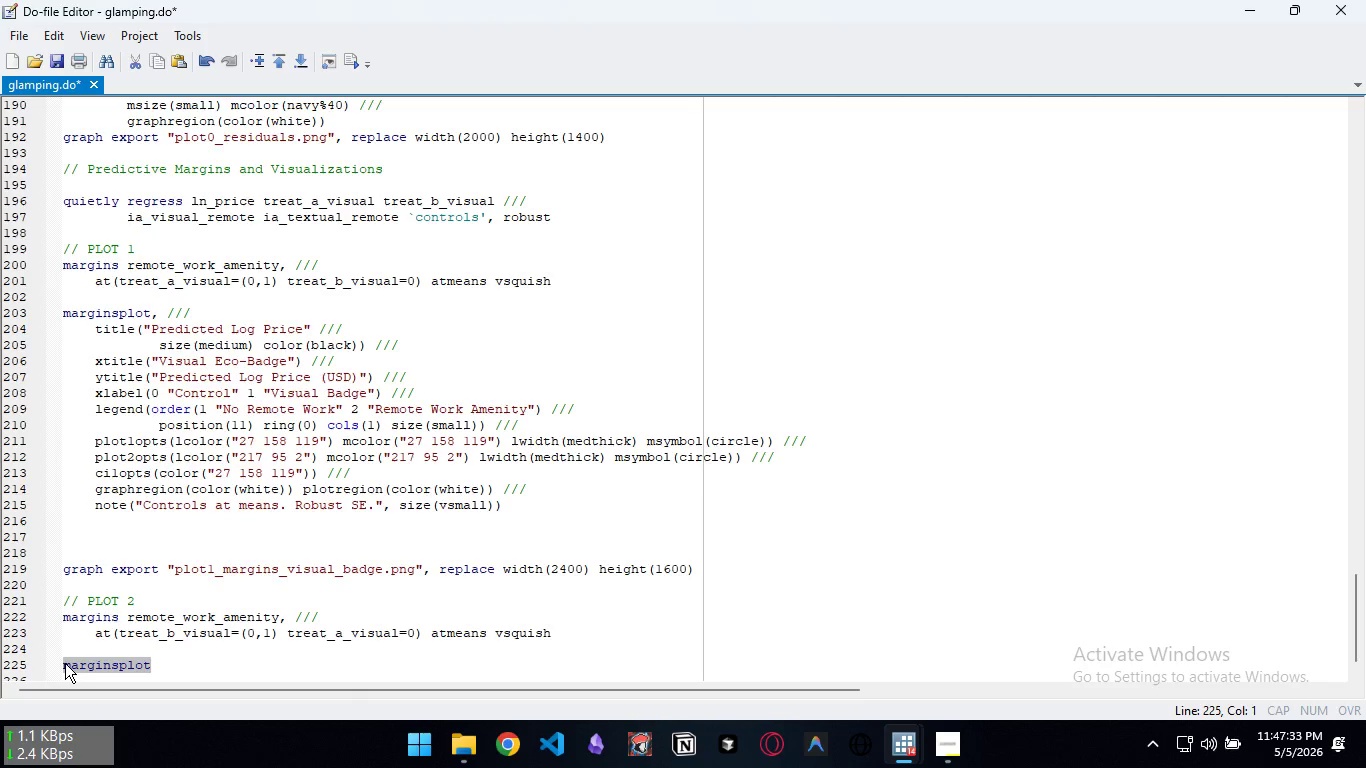 
key(Control+ControlLeft)
 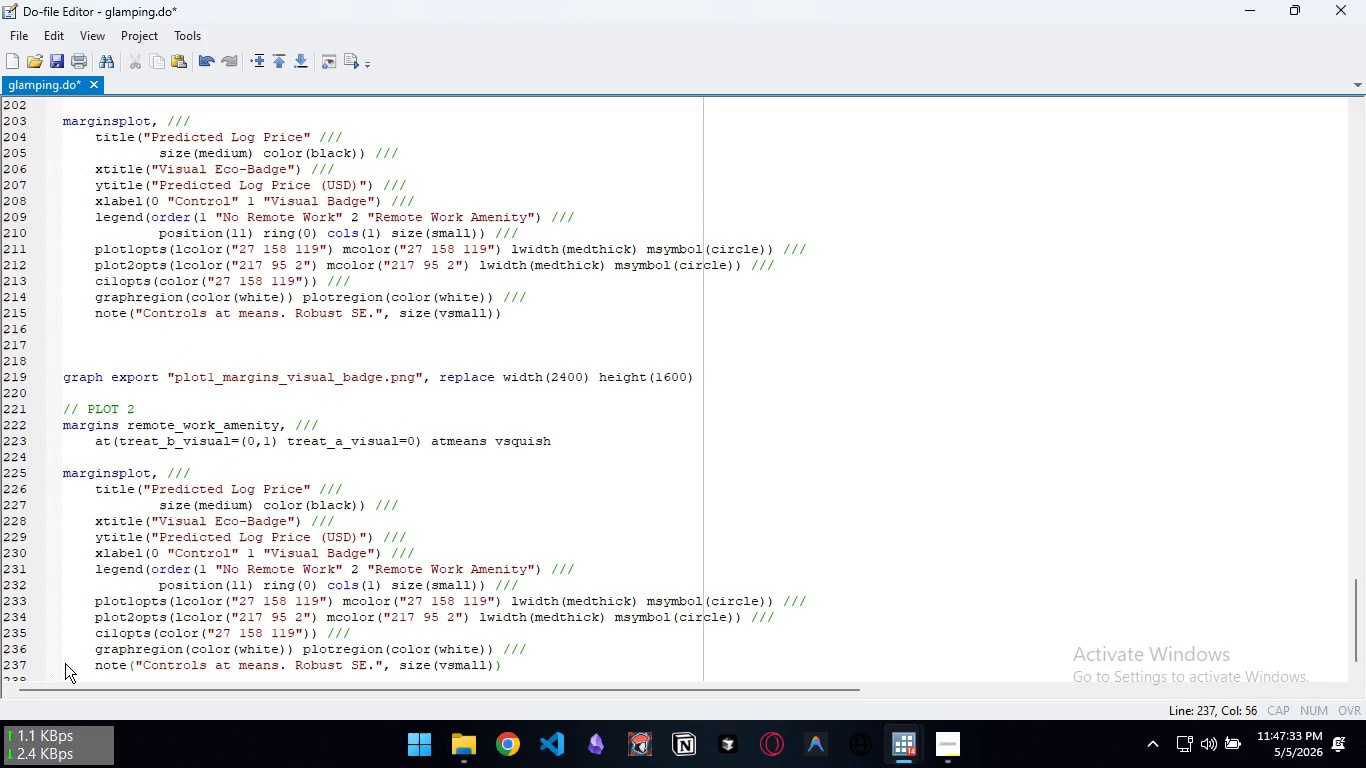 
key(Control+V)
 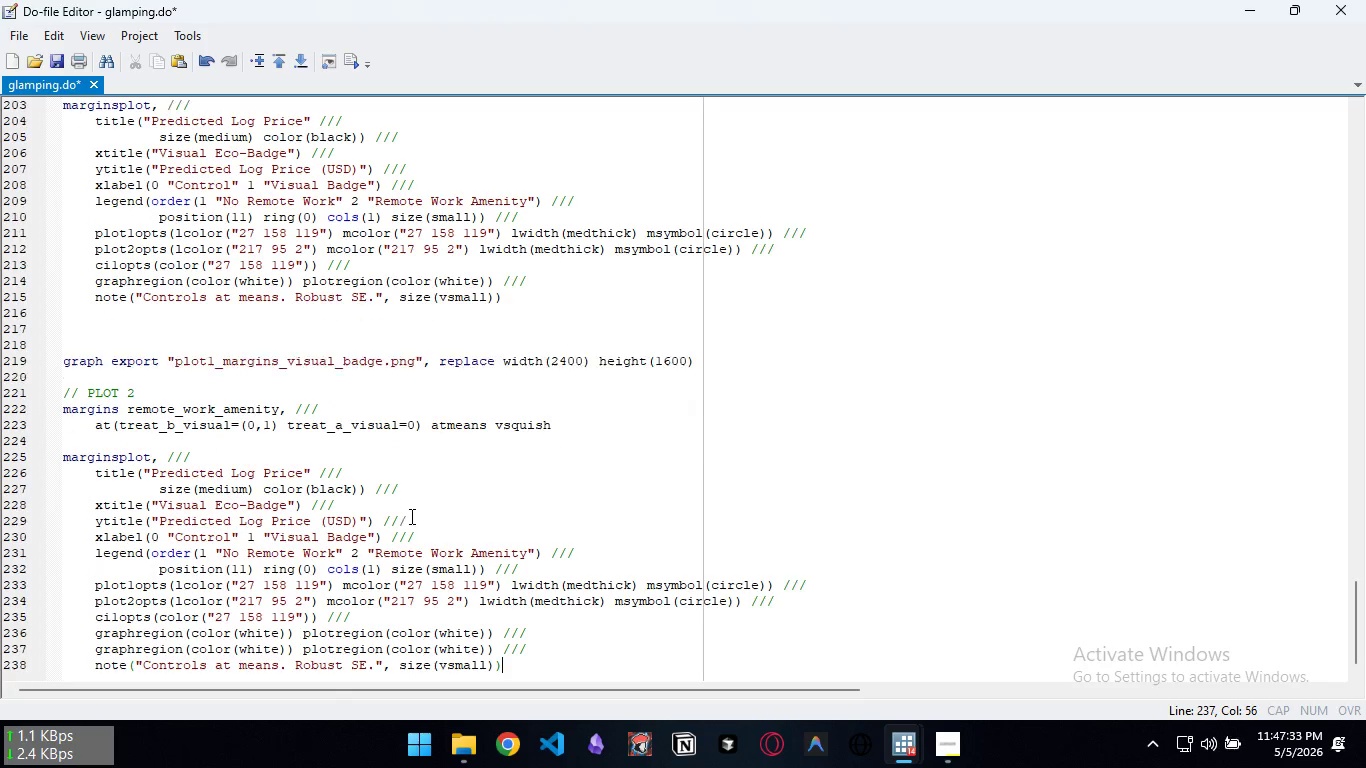 
scroll: coordinate [410, 516], scroll_direction: down, amount: 3.0
 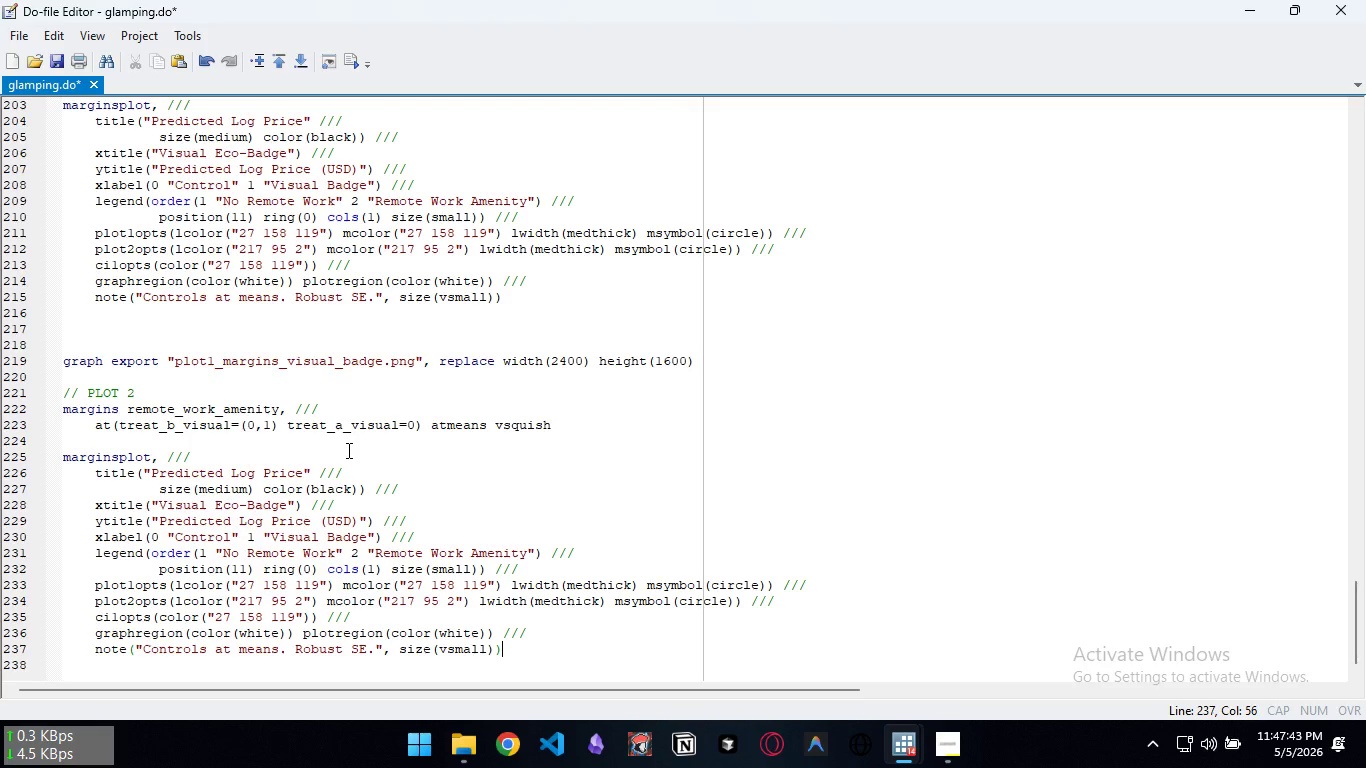 
wait(13.87)
 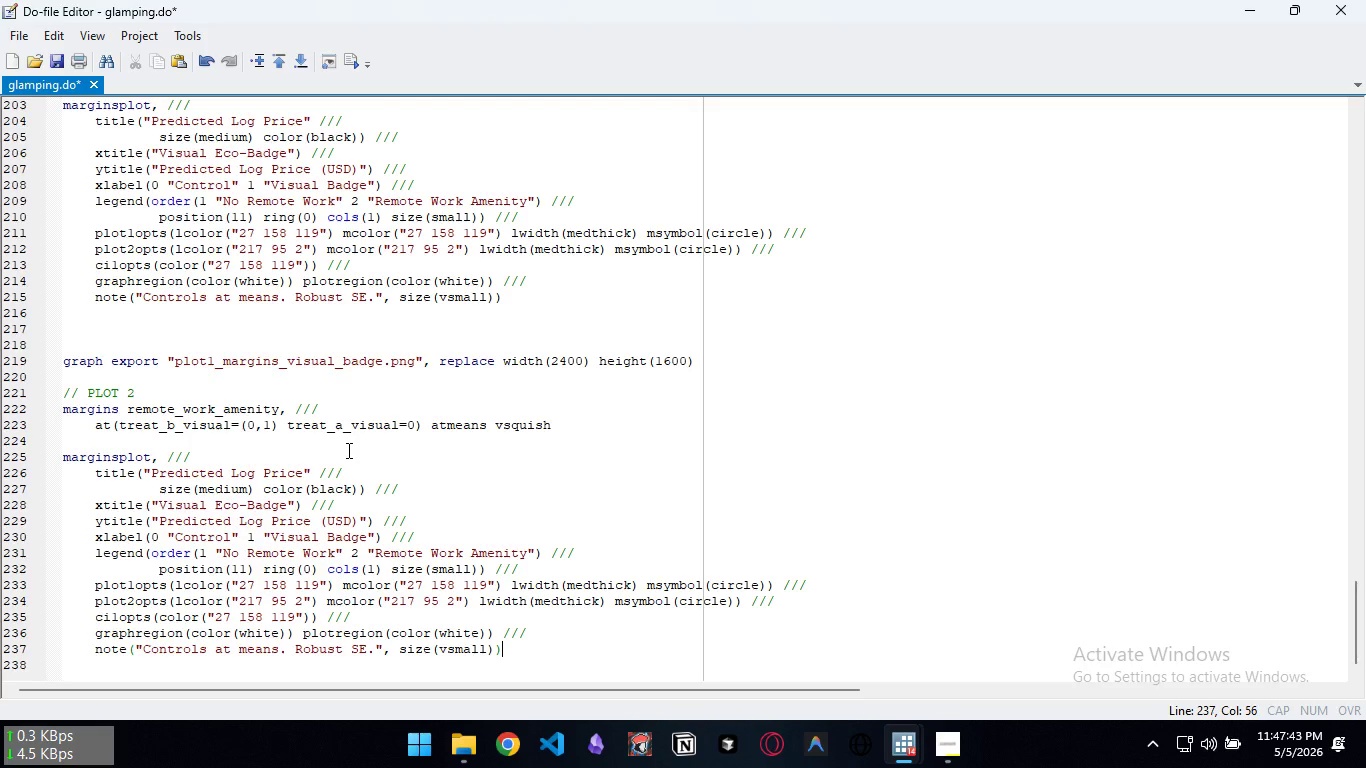 
scroll: coordinate [323, 458], scroll_direction: up, amount: 3.0
 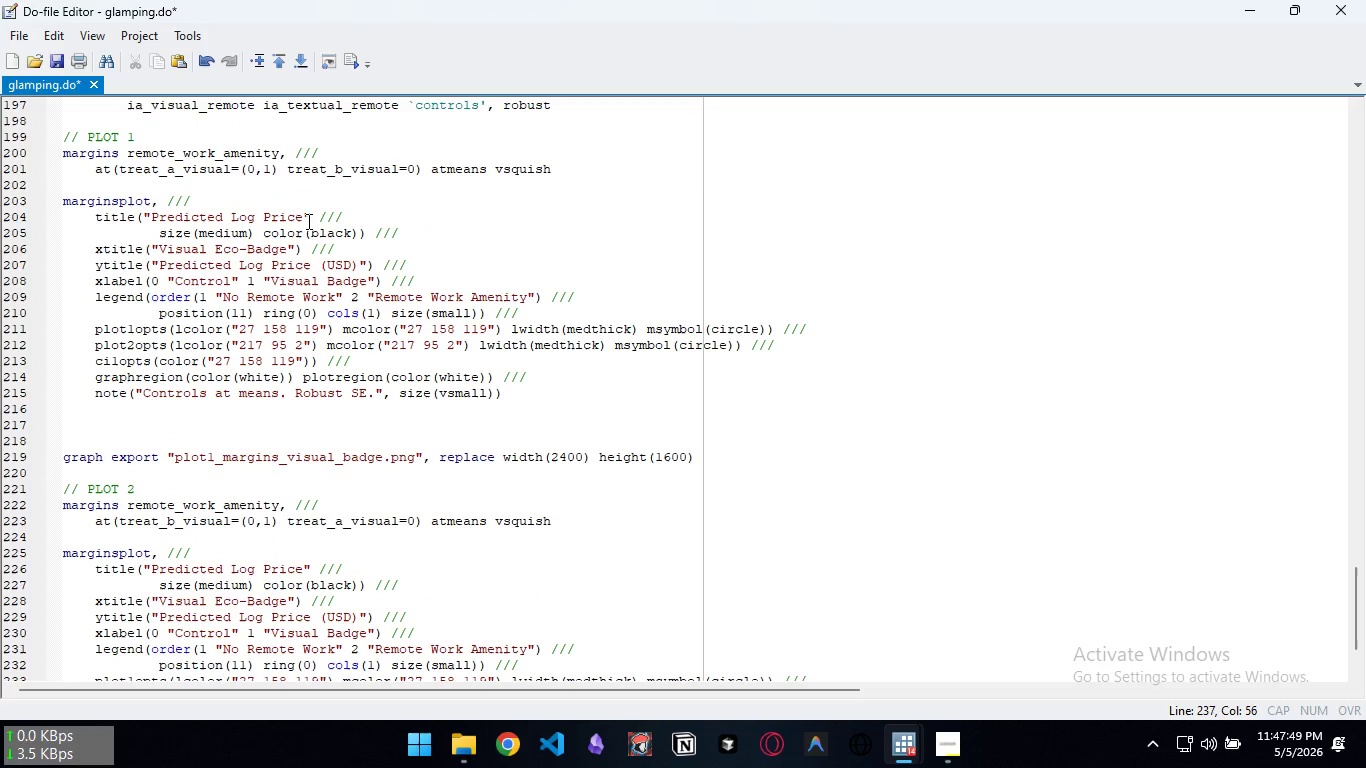 
left_click([303, 216])
 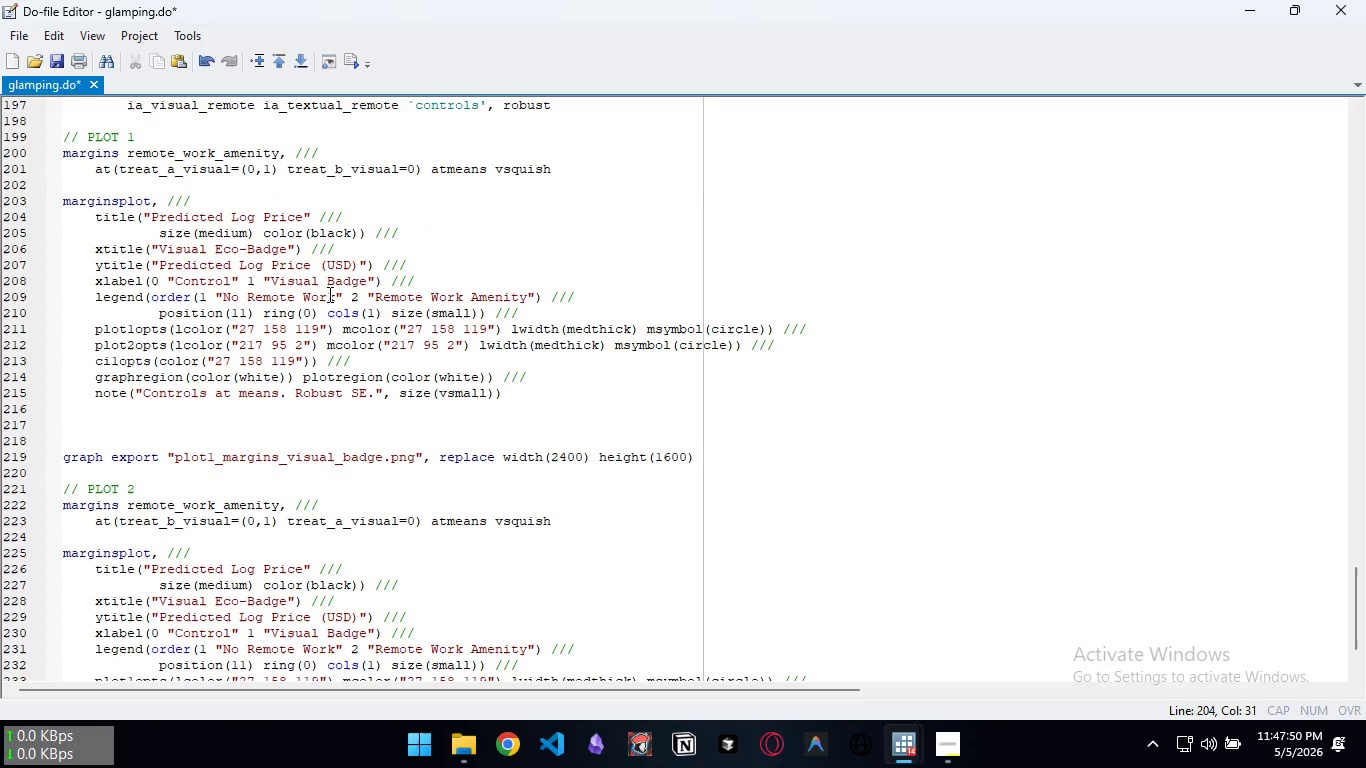 
type(: Visual Badge Effect)
 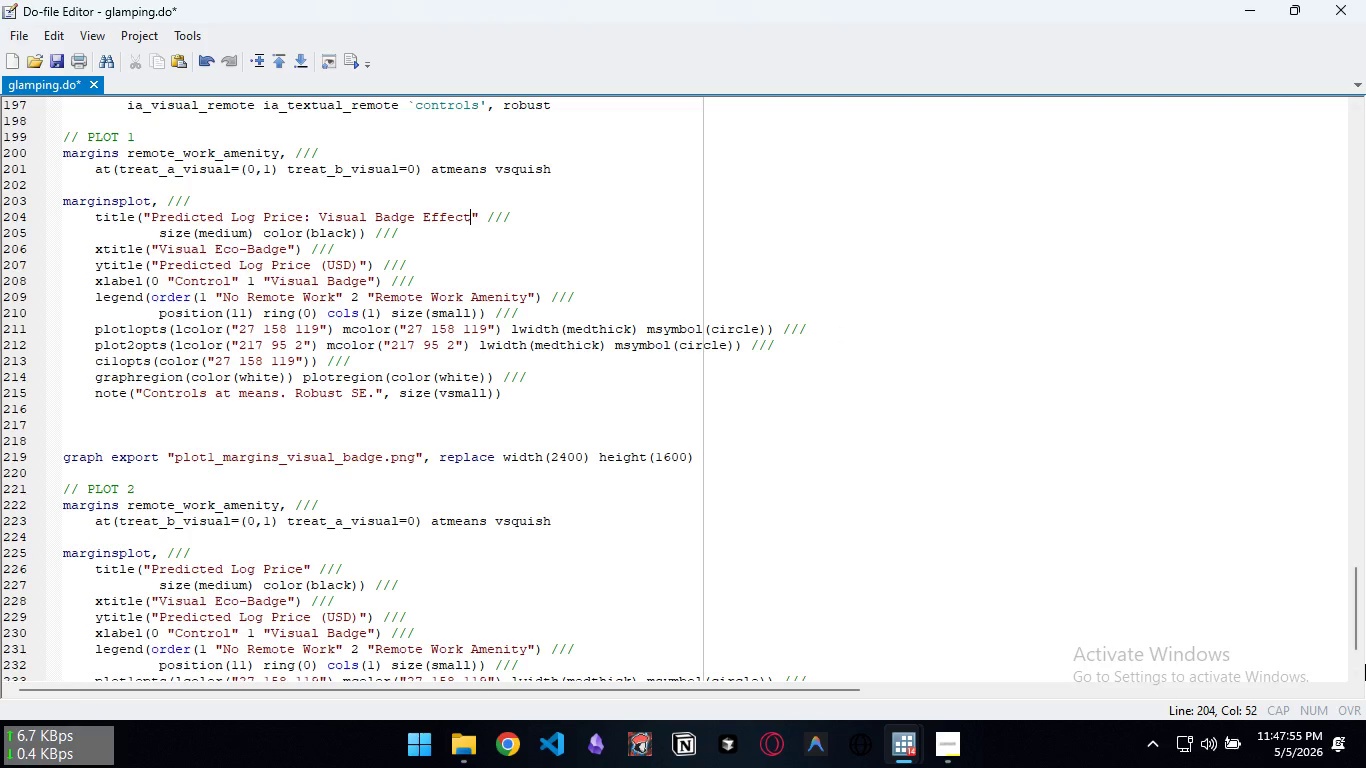 
scroll: coordinate [556, 524], scroll_direction: down, amount: 3.0
 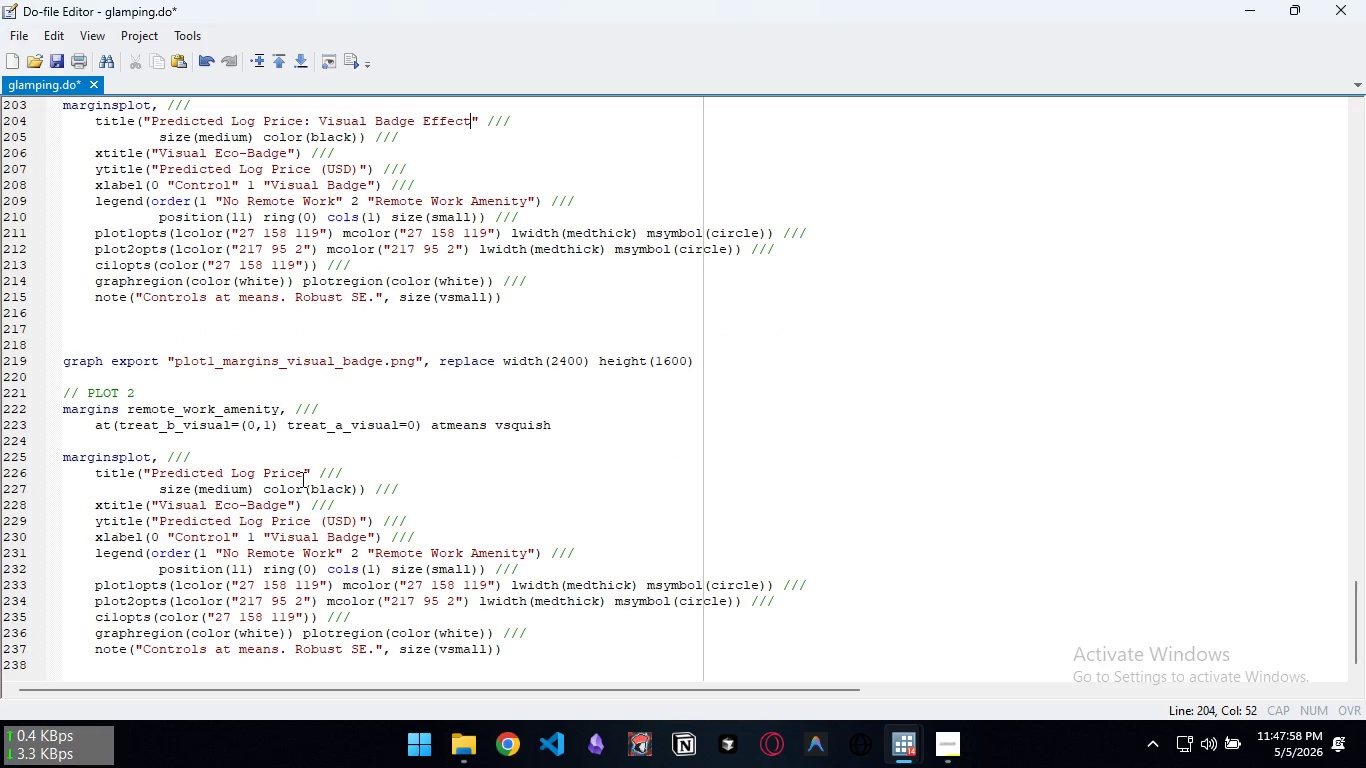 
left_click([302, 479])
 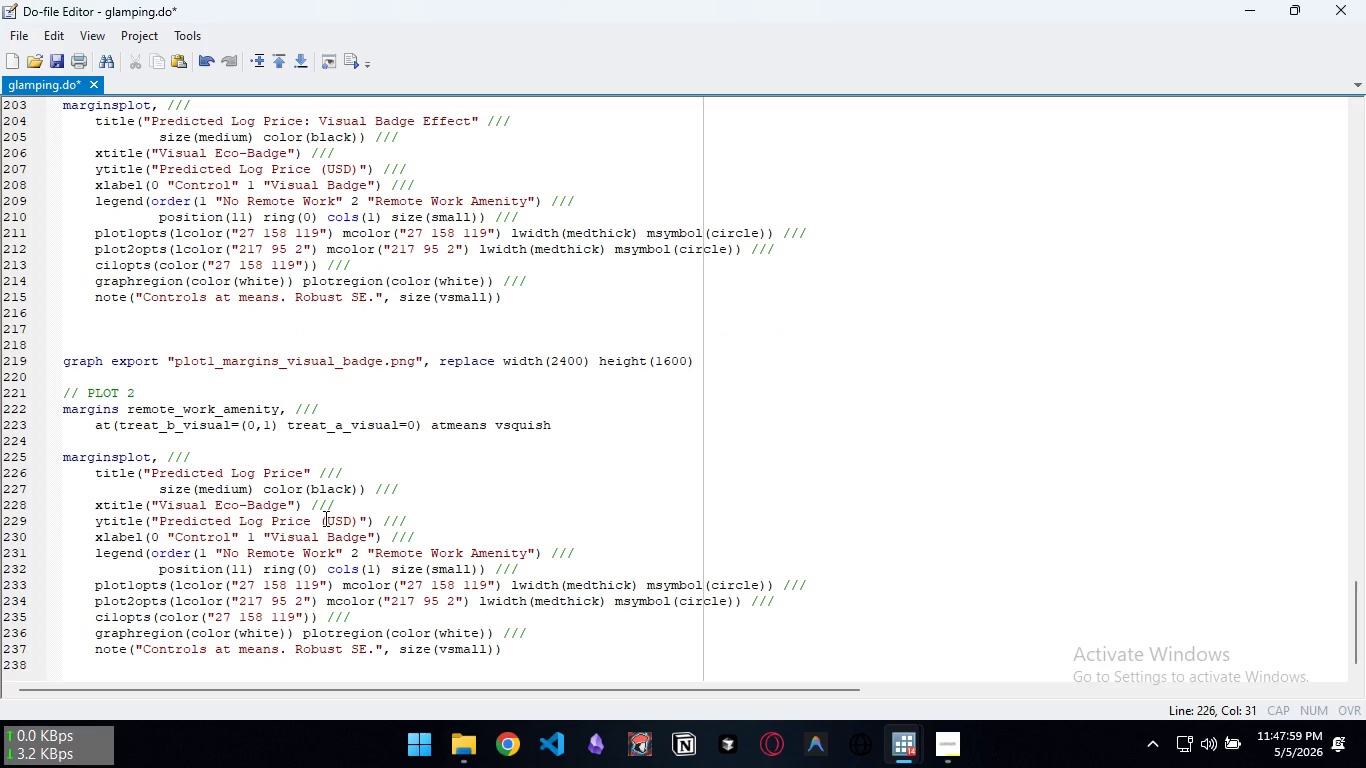 
key(Shift+Semicolon)
 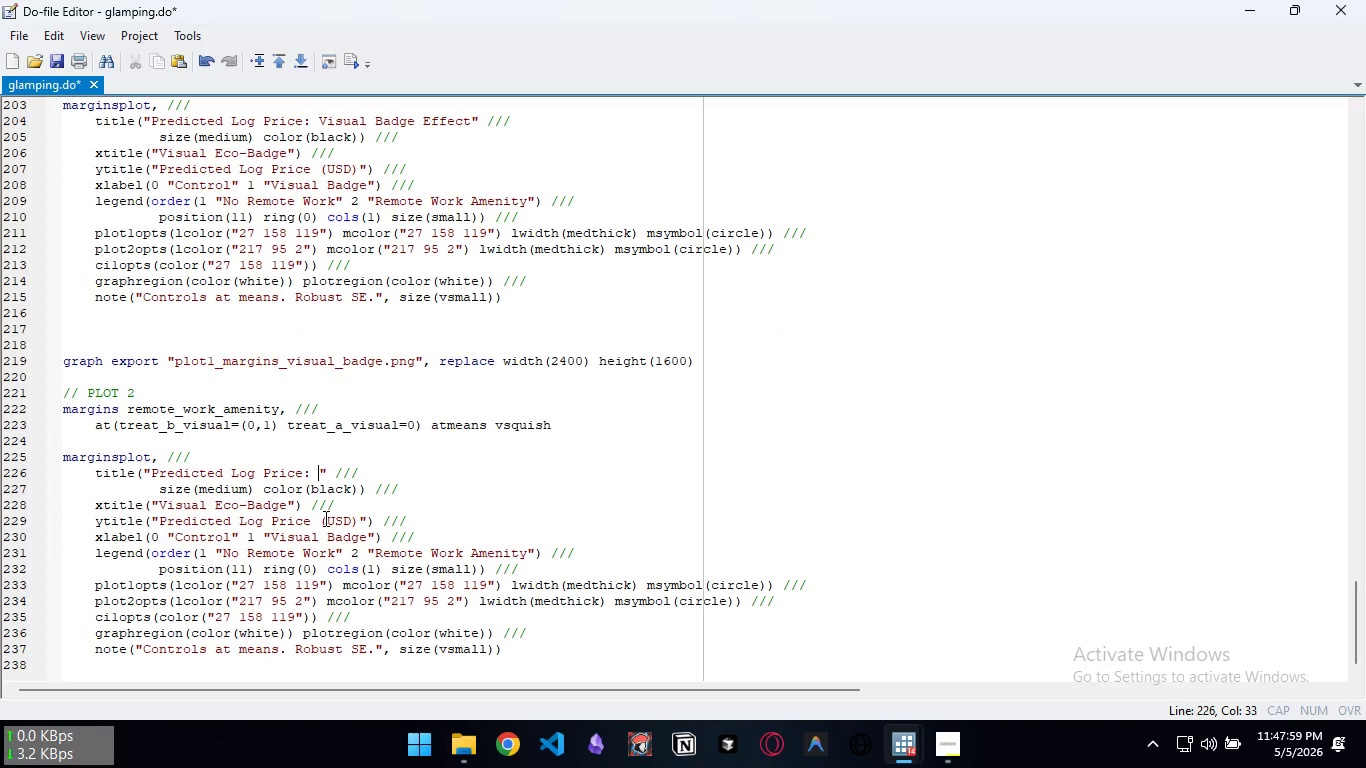 
key(Space)
 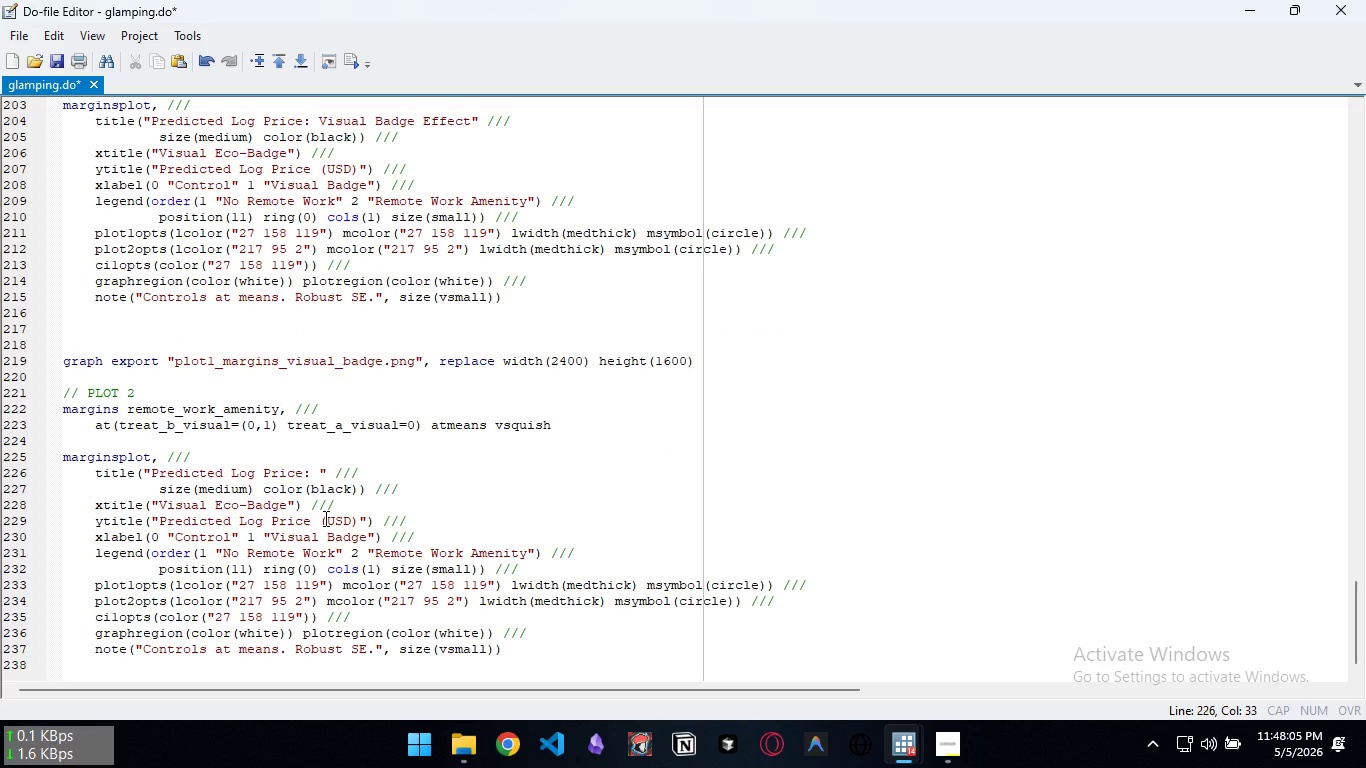 
wait(8.25)
 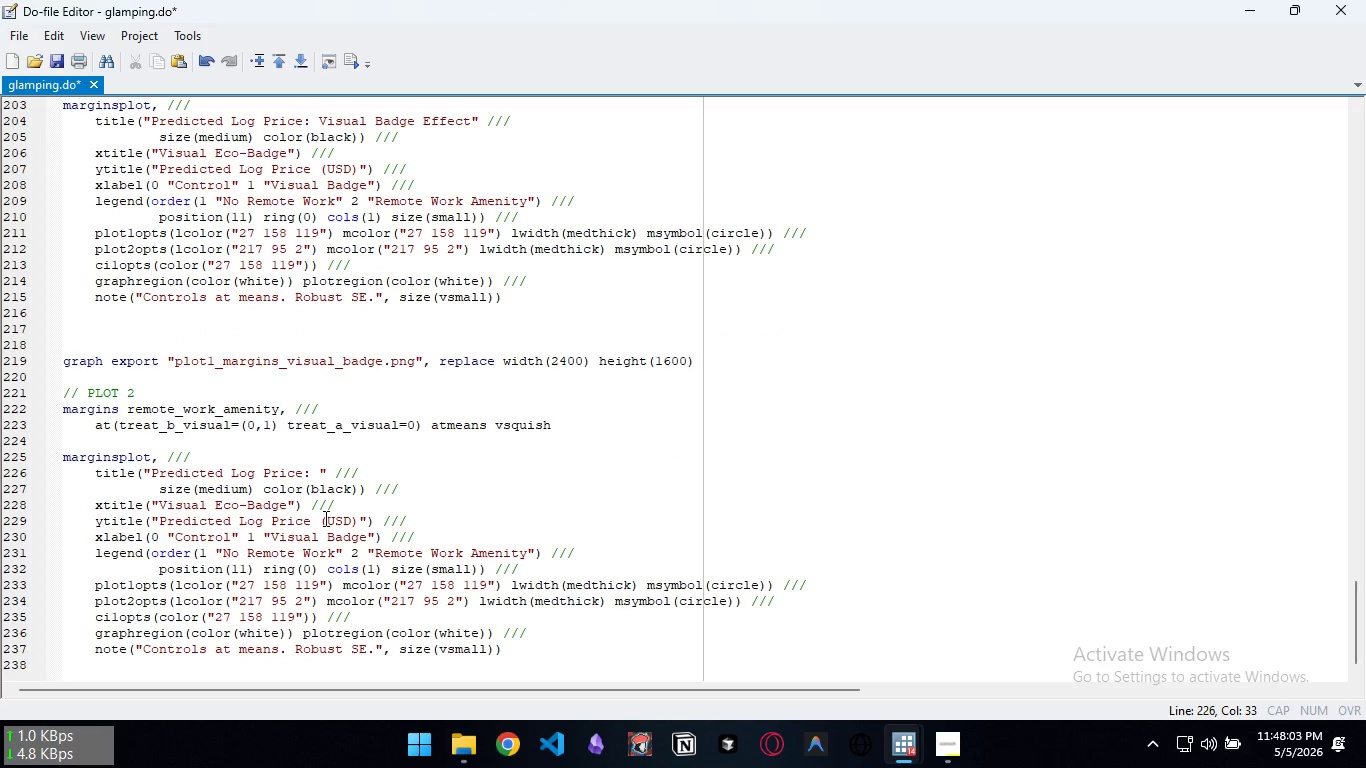 
type(Tet)
key(Backspace)
type(xtsu)
key(Backspace)
key(Backspace)
type(ual Discol)
key(Backspace)
key(Backspace)
type(losure Effect)
 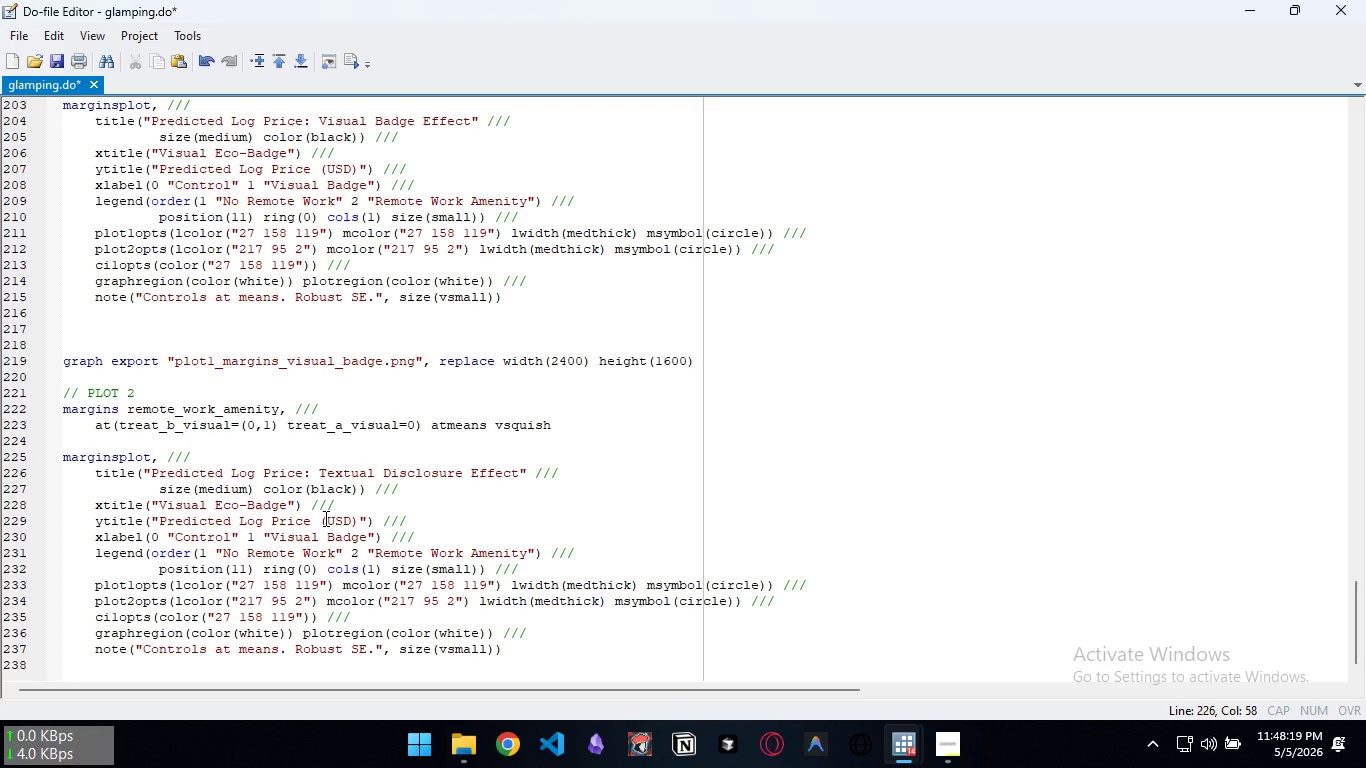 
scroll: coordinate [327, 450], scroll_direction: down, amount: 2.0
 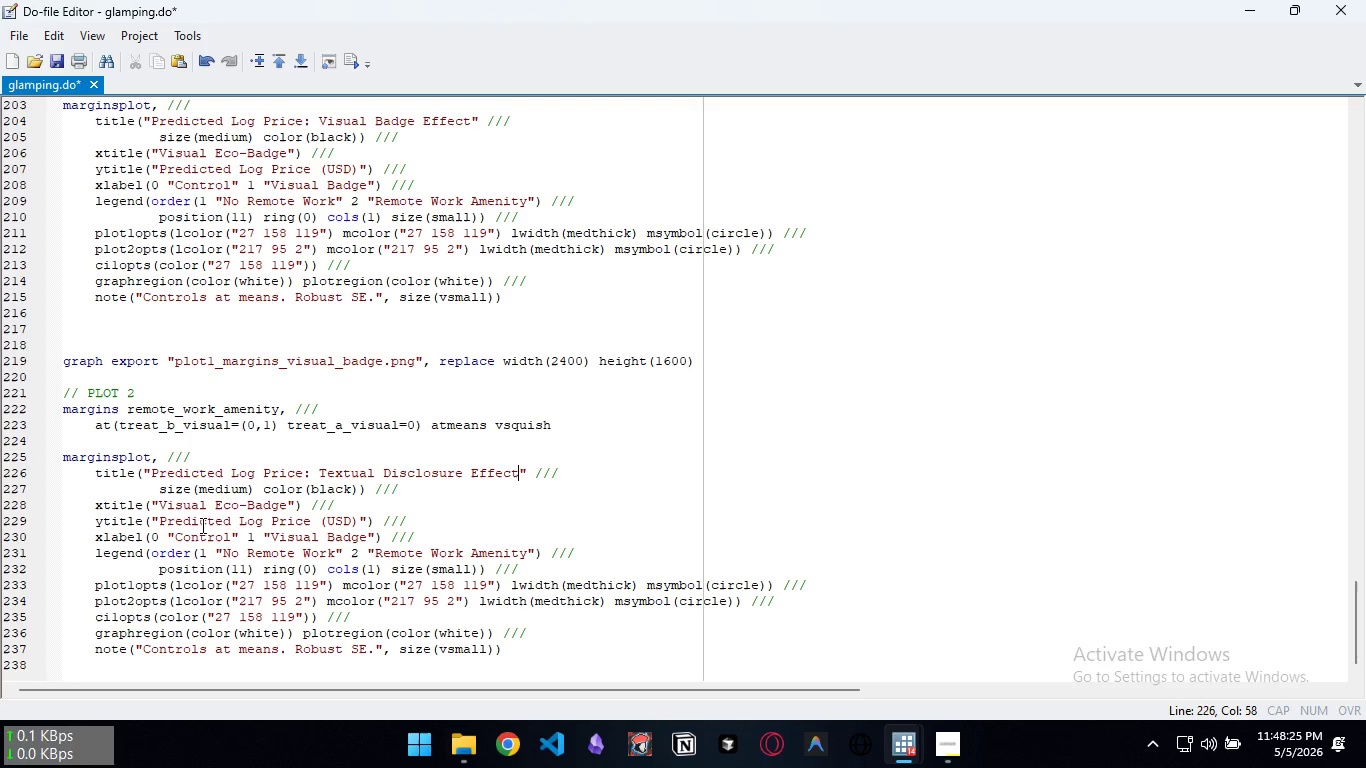 
wait(5.33)
 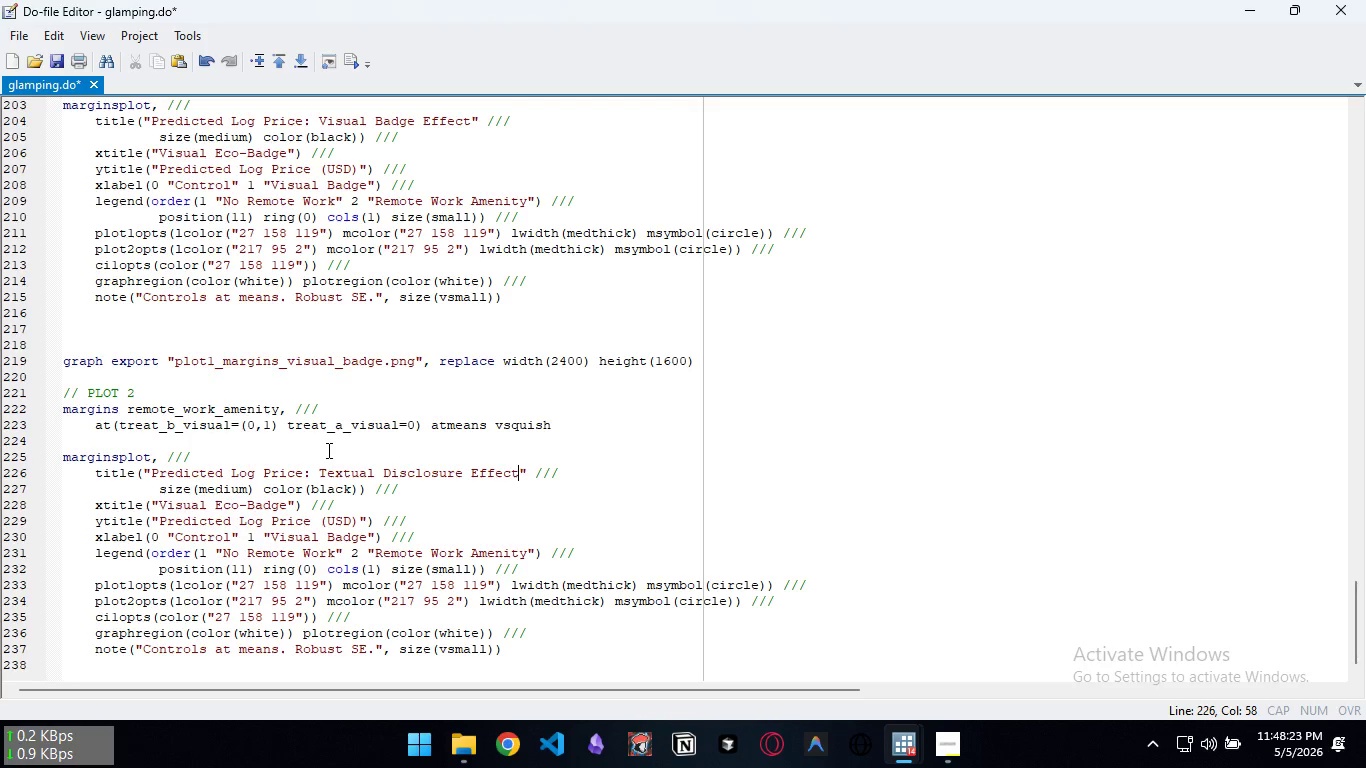 
left_click_drag(start_coordinate=[285, 508], to_coordinate=[159, 499])
 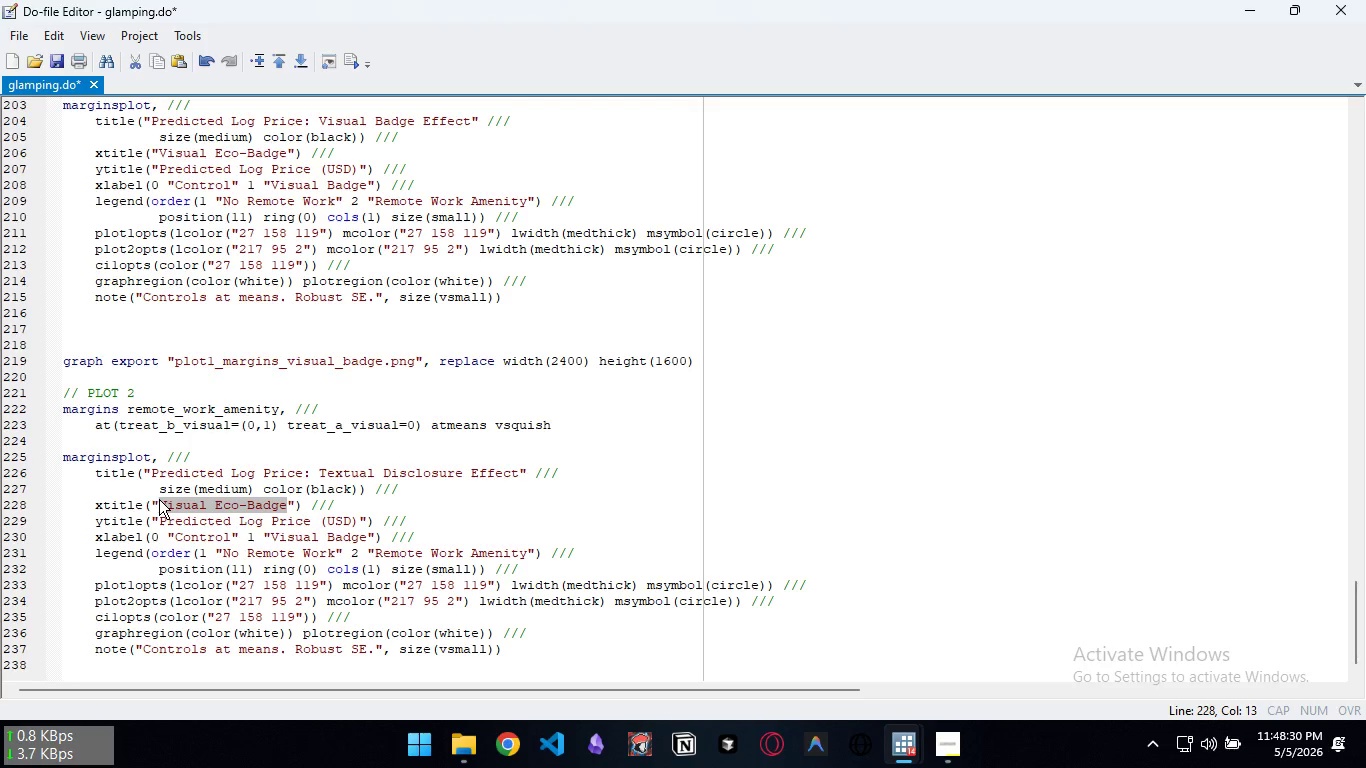 
type(Texta)
key(Backspace)
type(ual Carbon-Neutral Ds)
key(Backspace)
type(isco)
key(Backspace)
type(losure)
 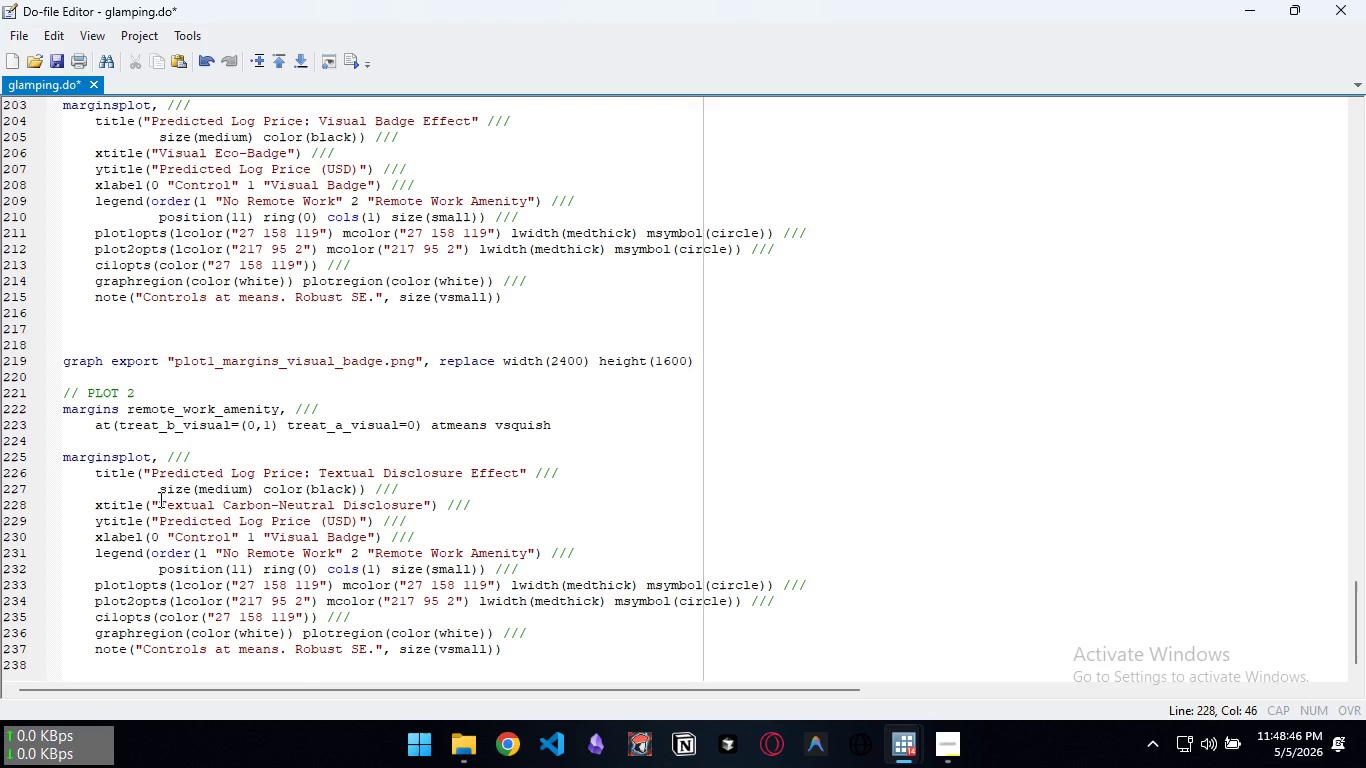 
wait(8.98)
 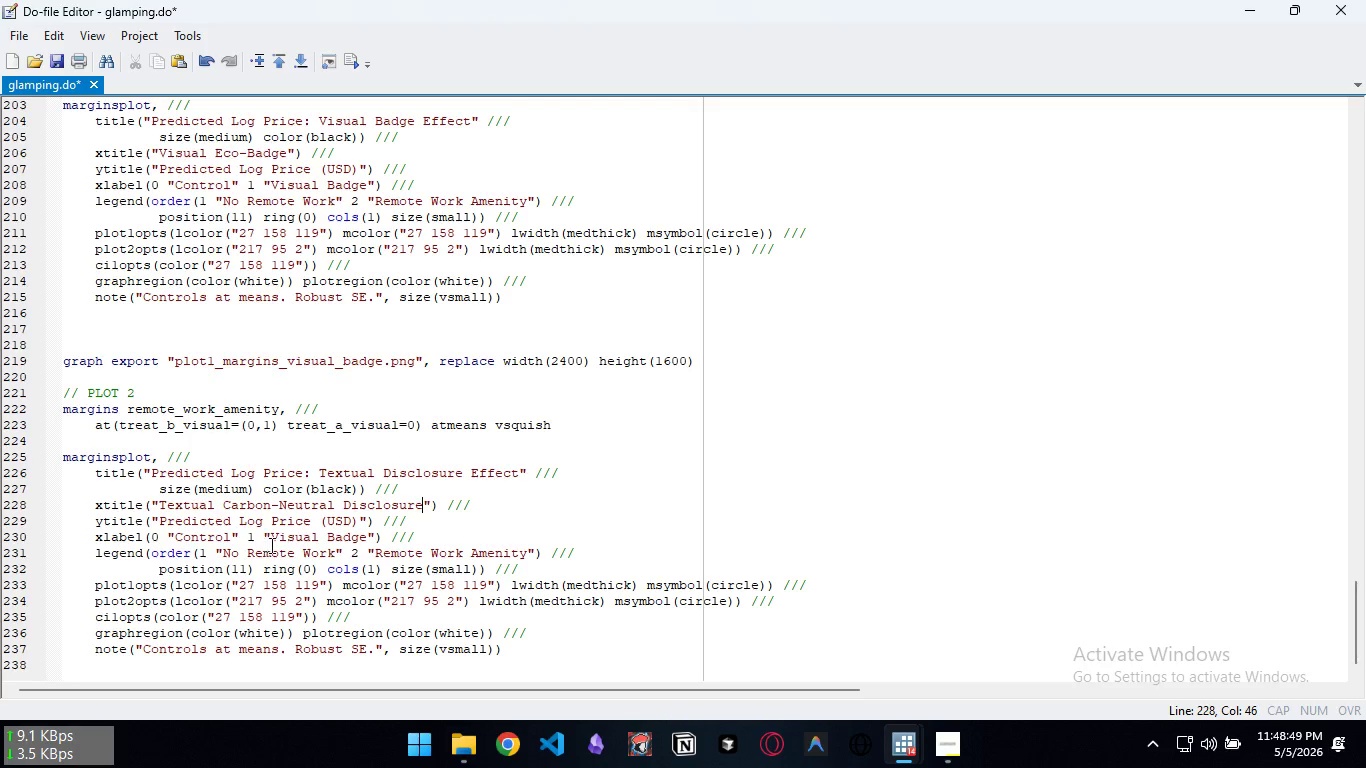 
left_click([361, 542])
 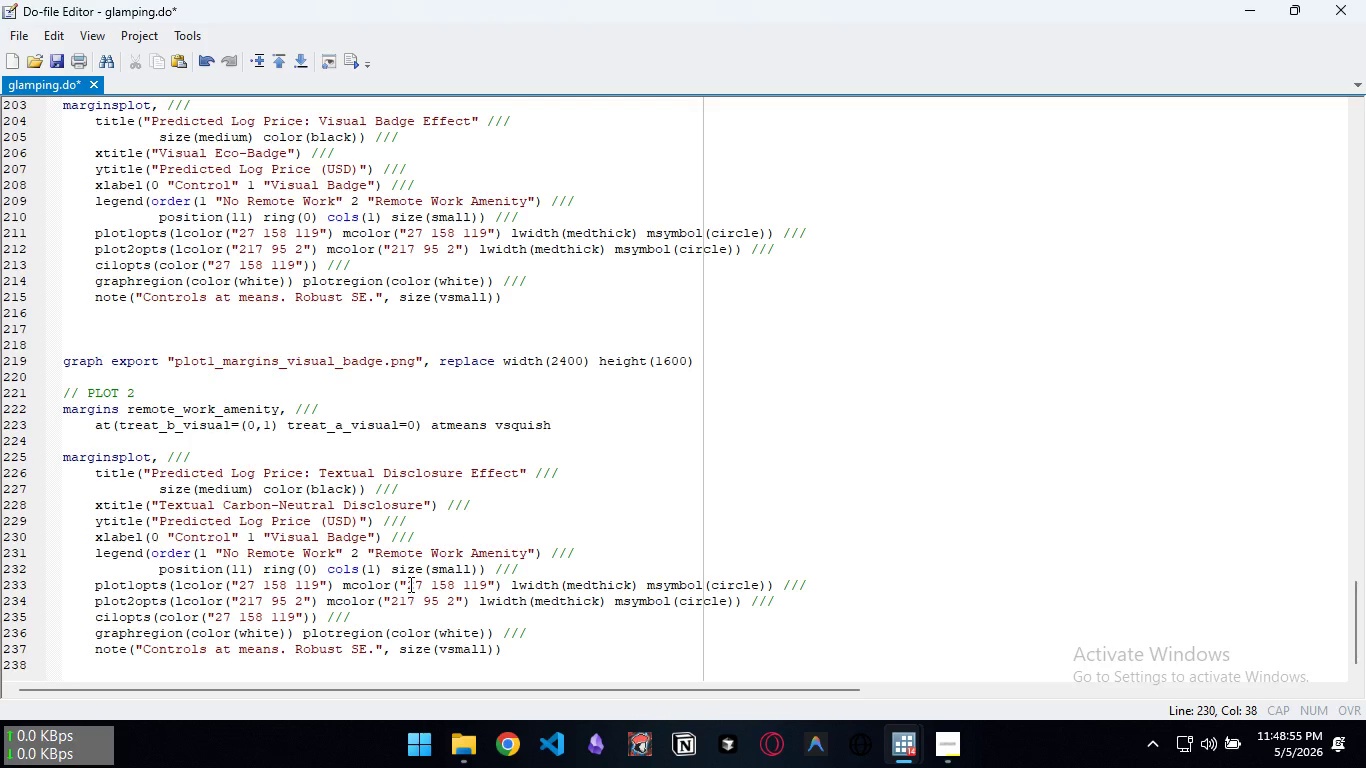 
key(ArrowRight)
 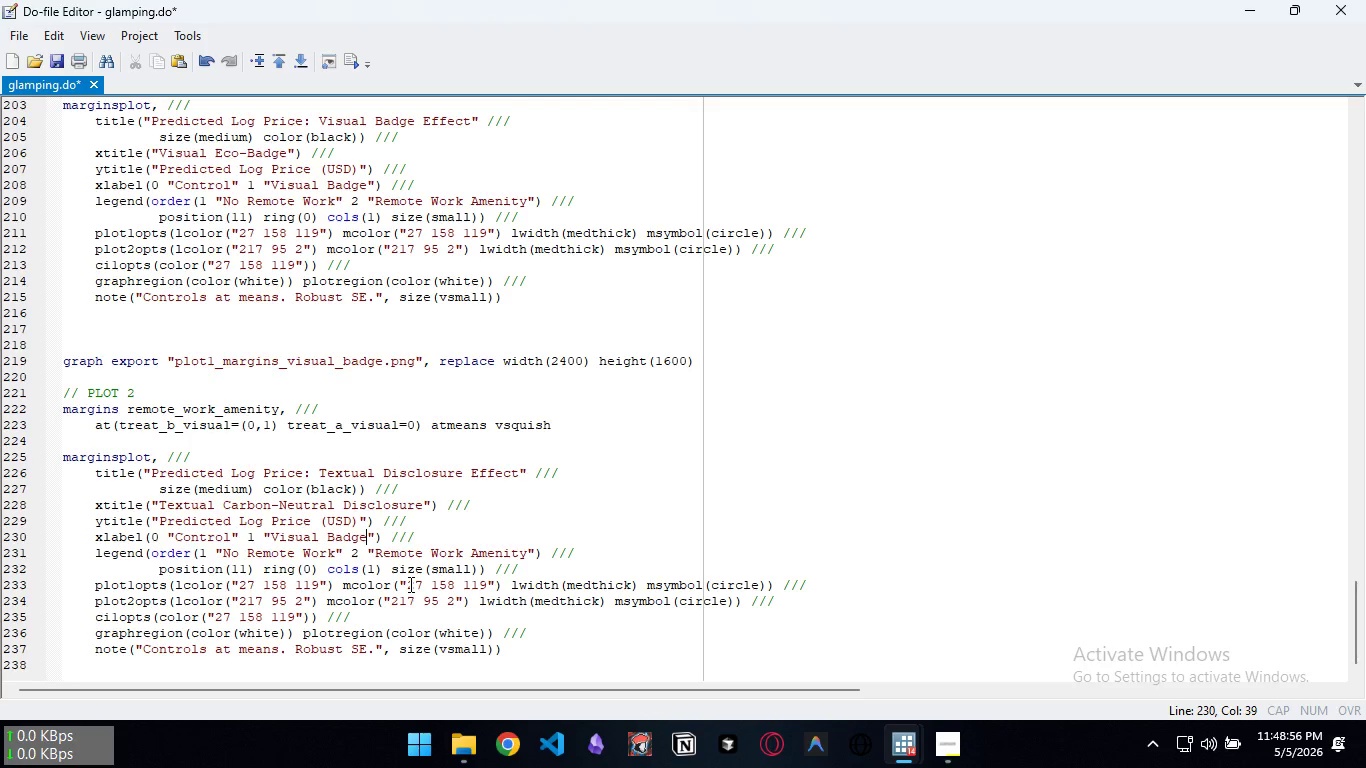 
key(Control+Backspace)
 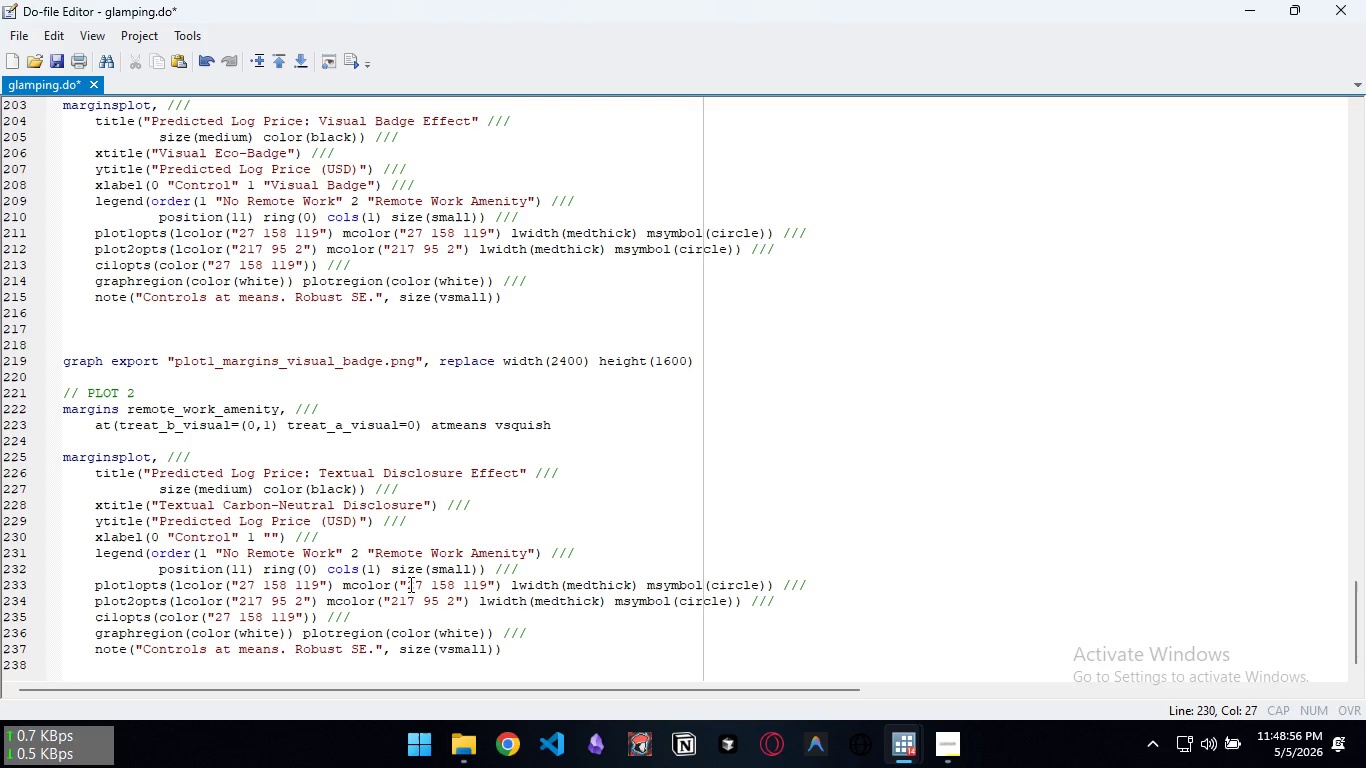 
key(Control+Backspace)
 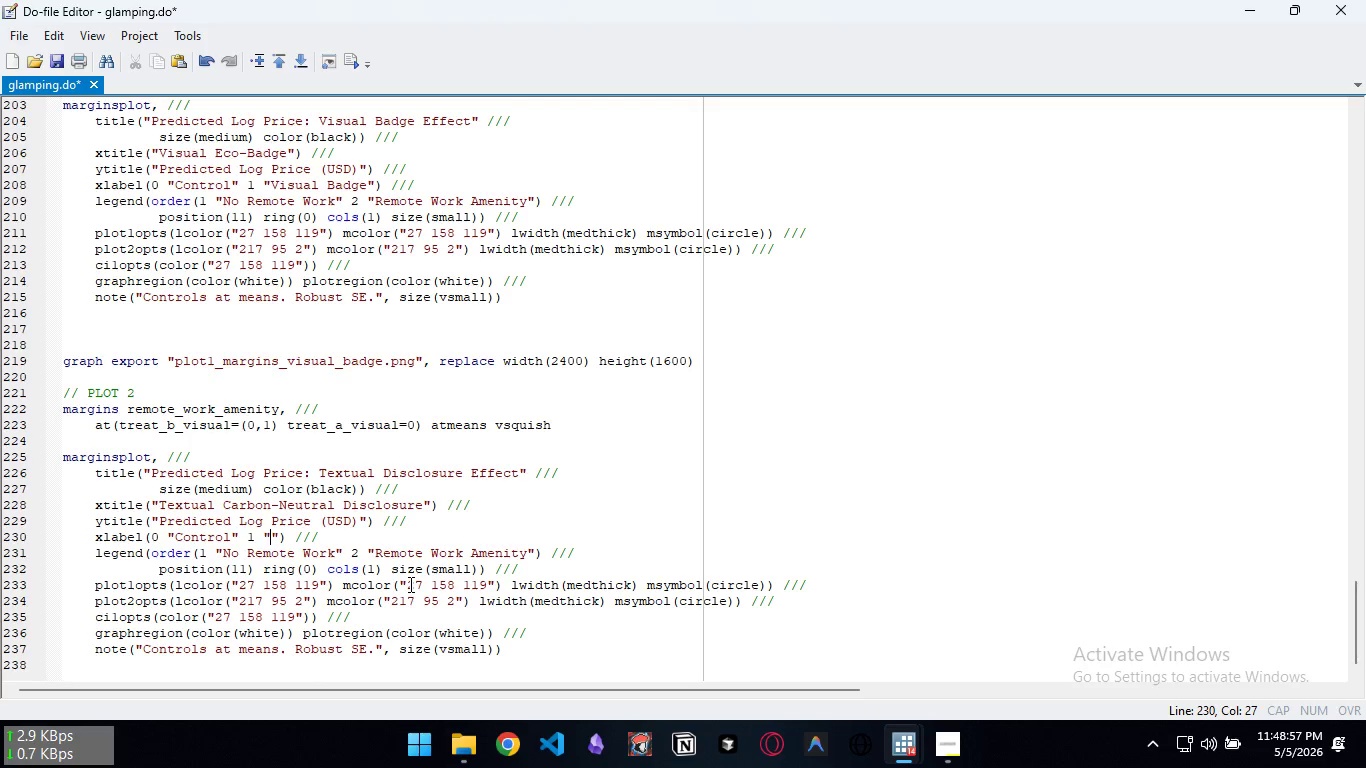 
type(Textual Discol)
key(Backspace)
key(Backspace)
type(o)
key(Backspace)
type(losure)
 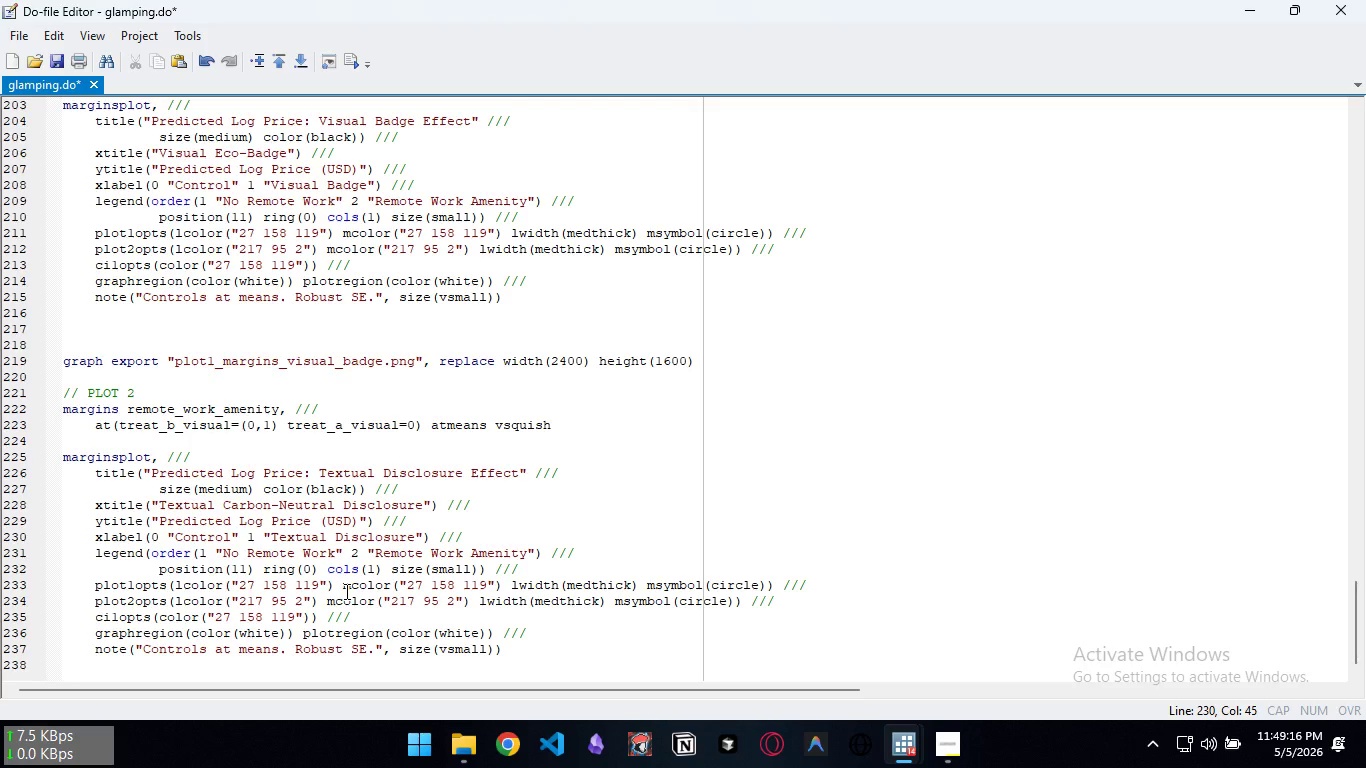 
wait(16.34)
 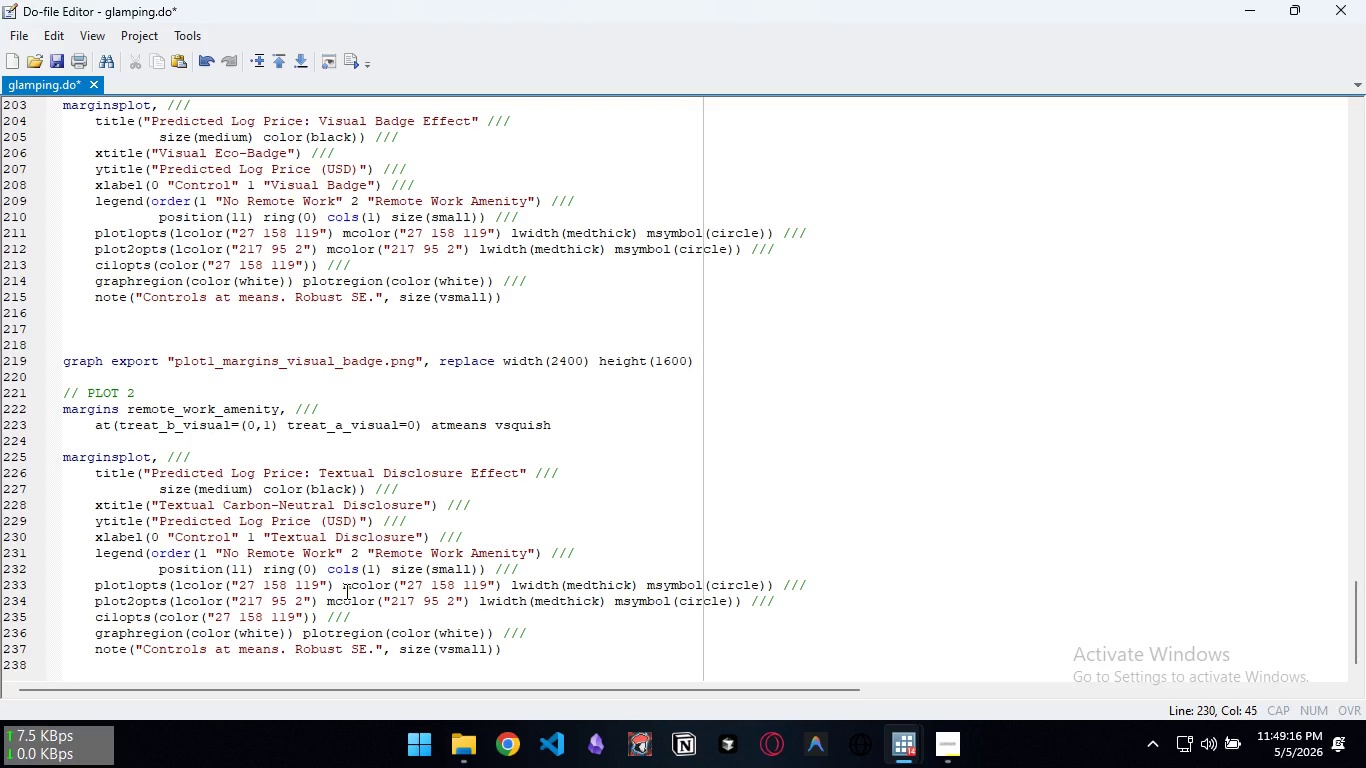 
scroll: coordinate [356, 578], scroll_direction: down, amount: 2.0
 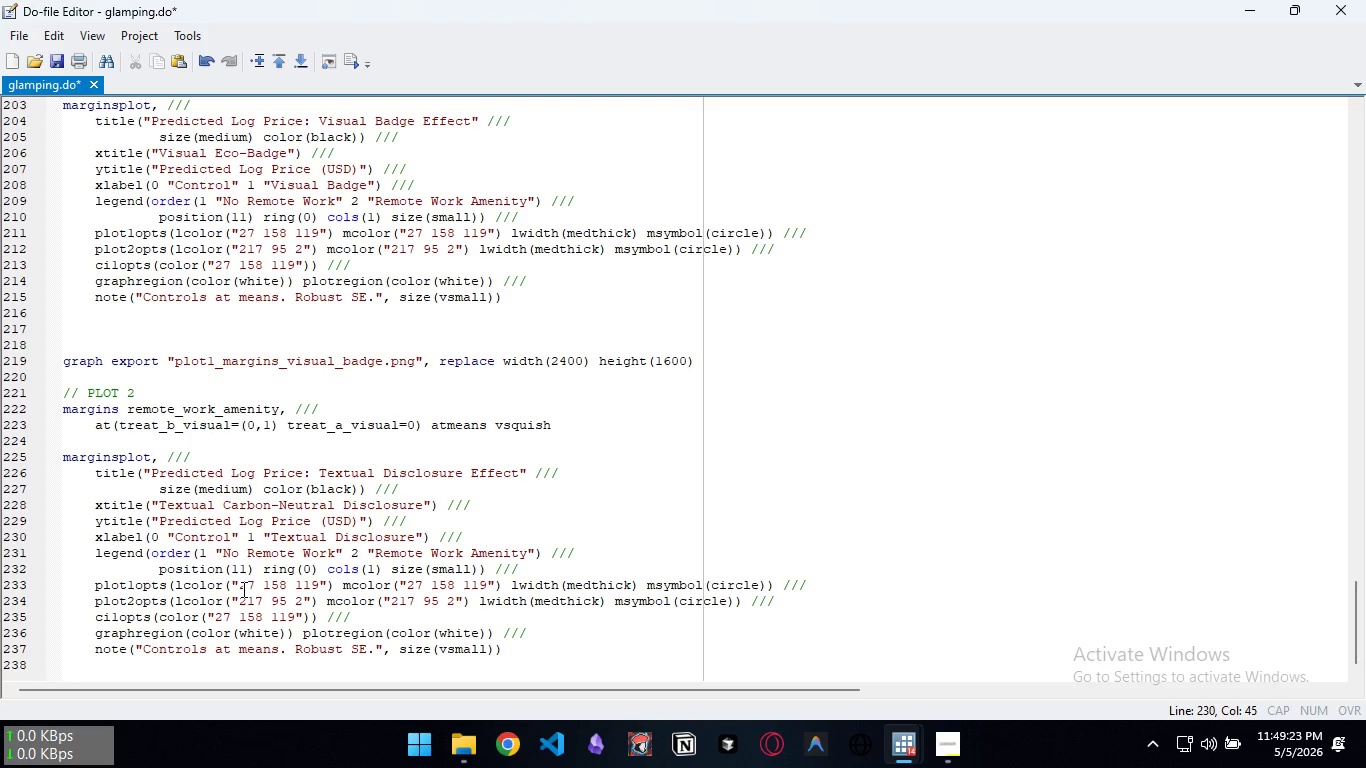 
left_click([242, 589])
 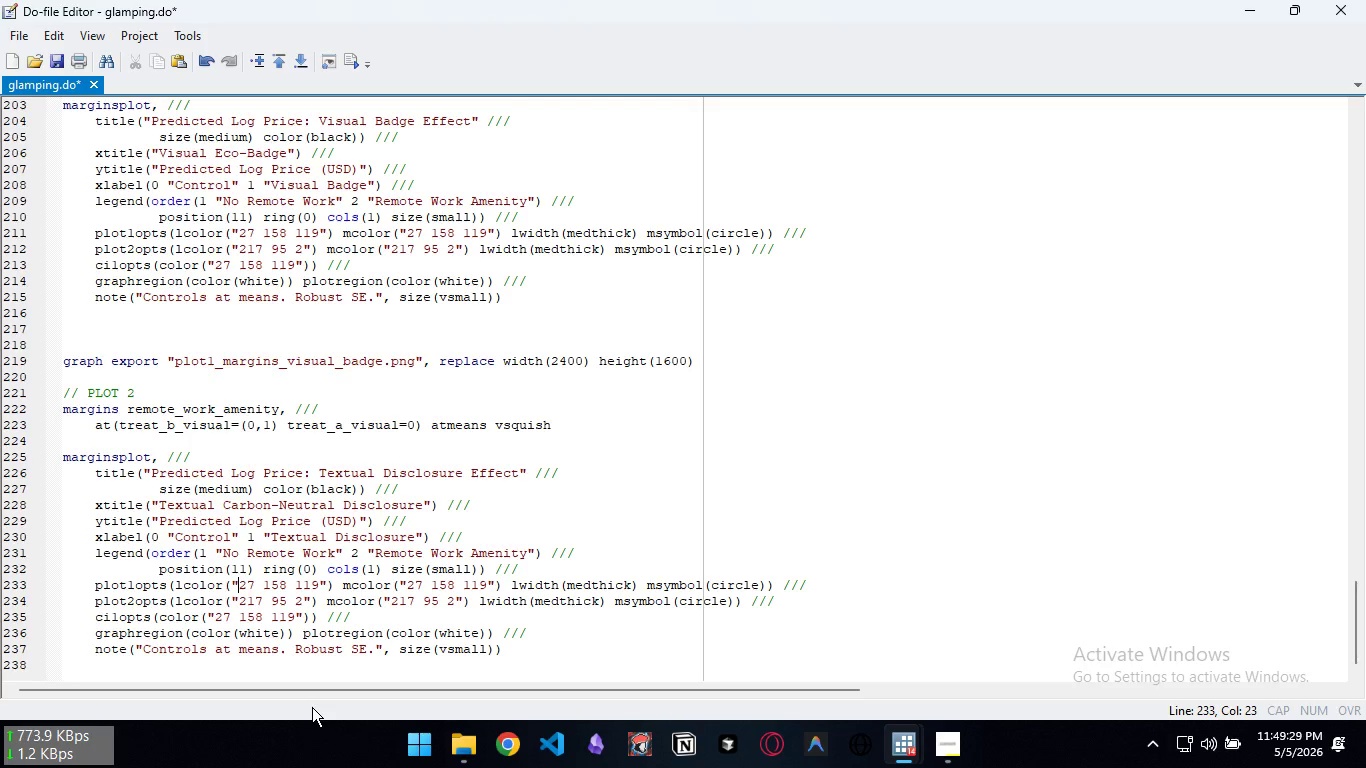 
wait(7.19)
 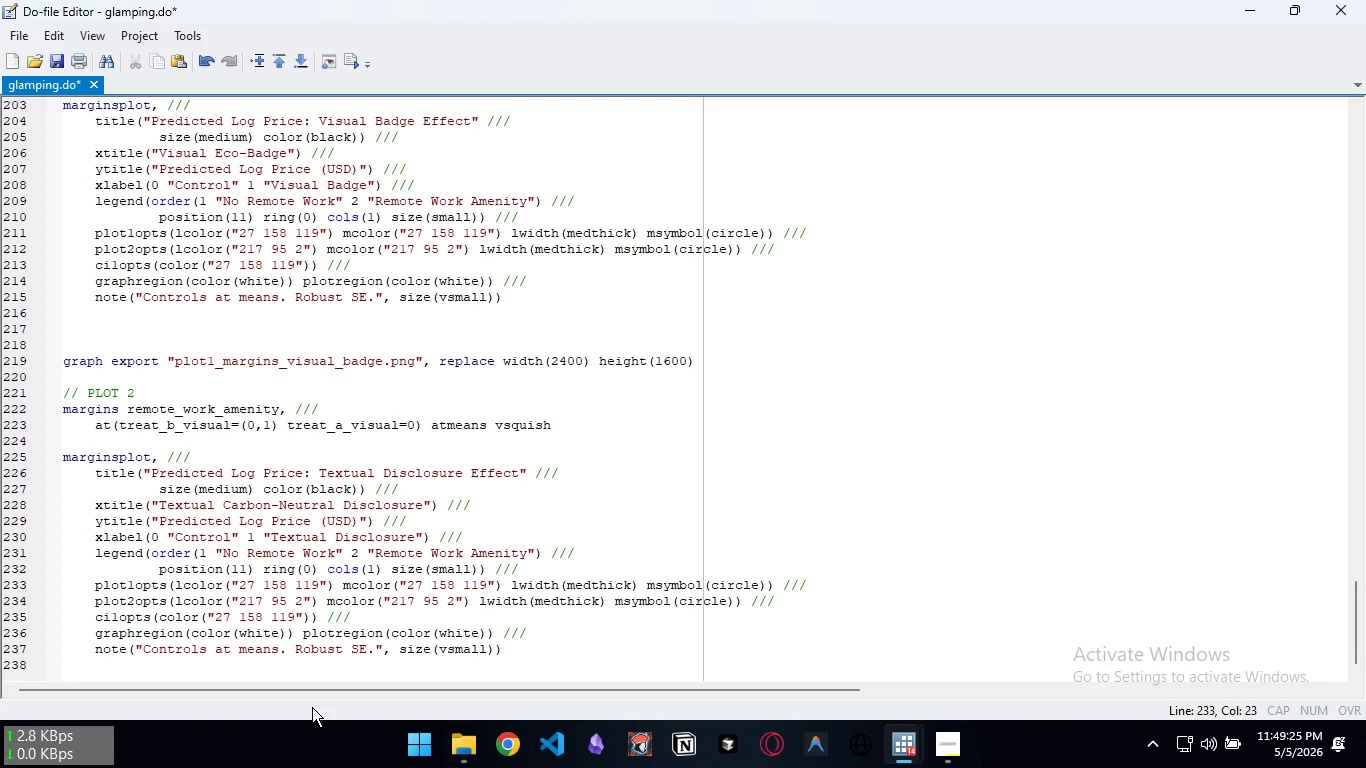 
key(ArrowRight)
 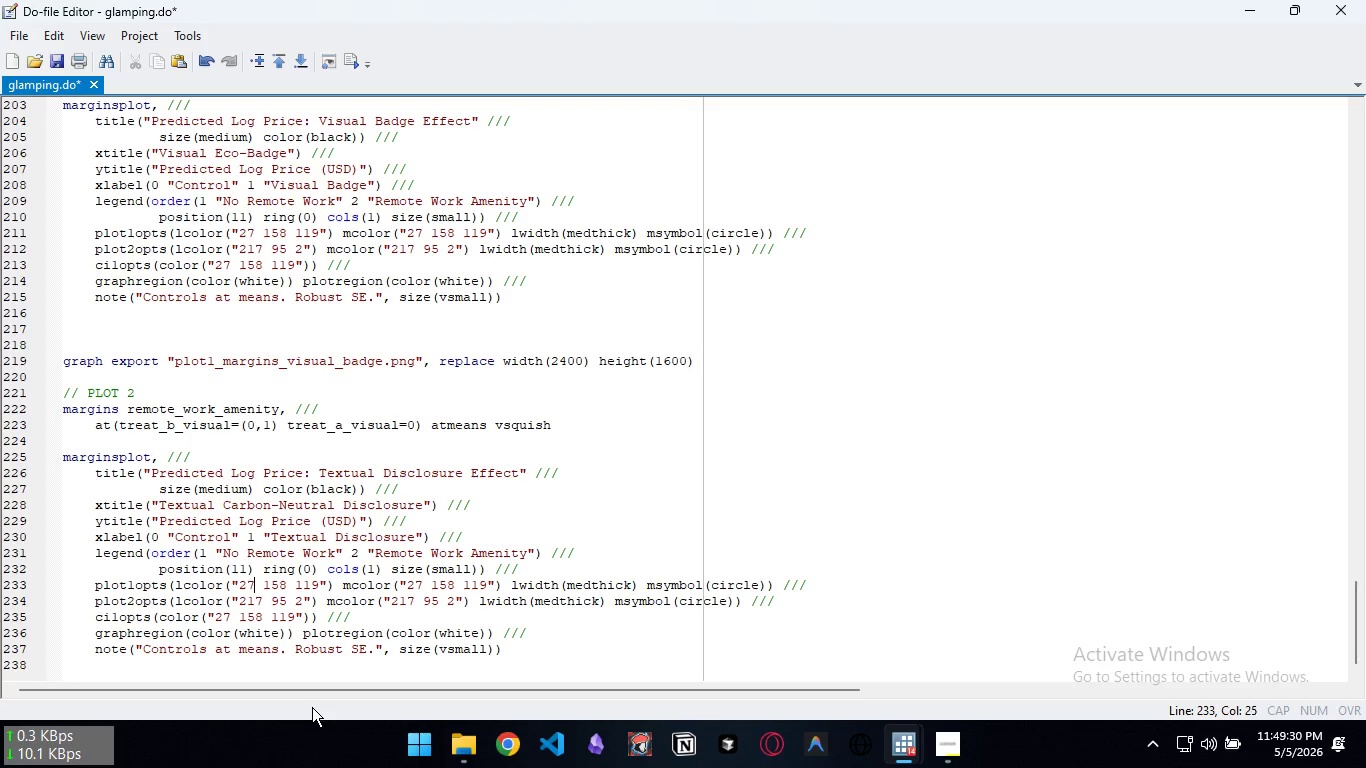 
key(ArrowRight)
 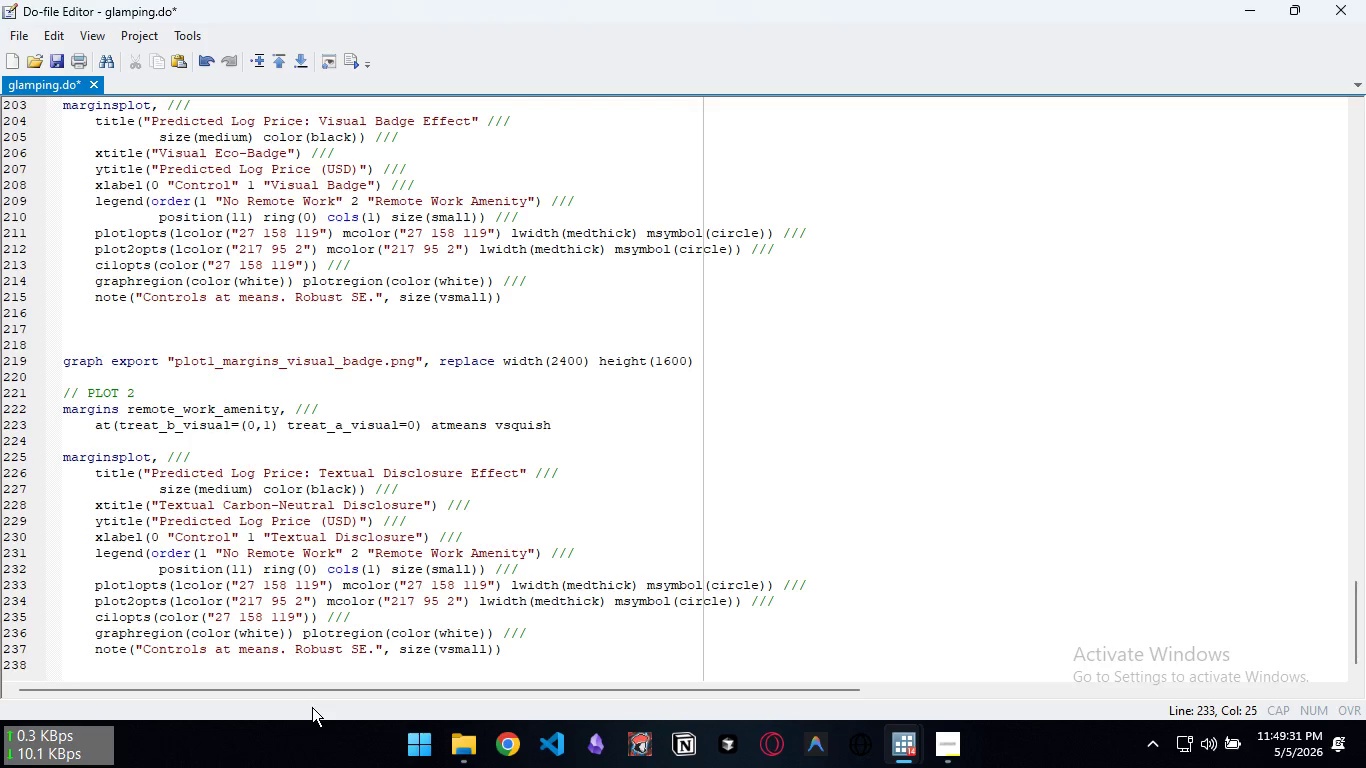 
key(Backspace)
key(Backspace)
type(117 112 179)
 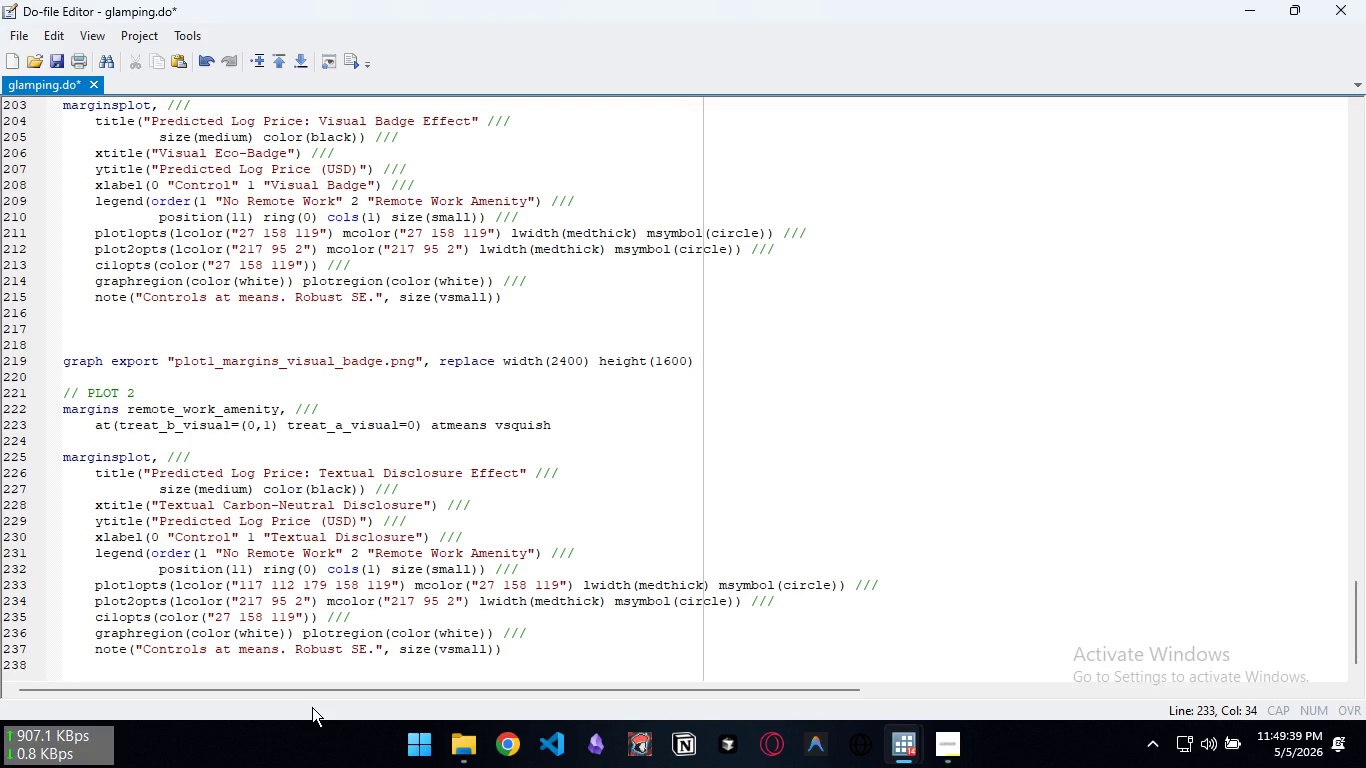 
key(Control+Shift+ArrowRight)
 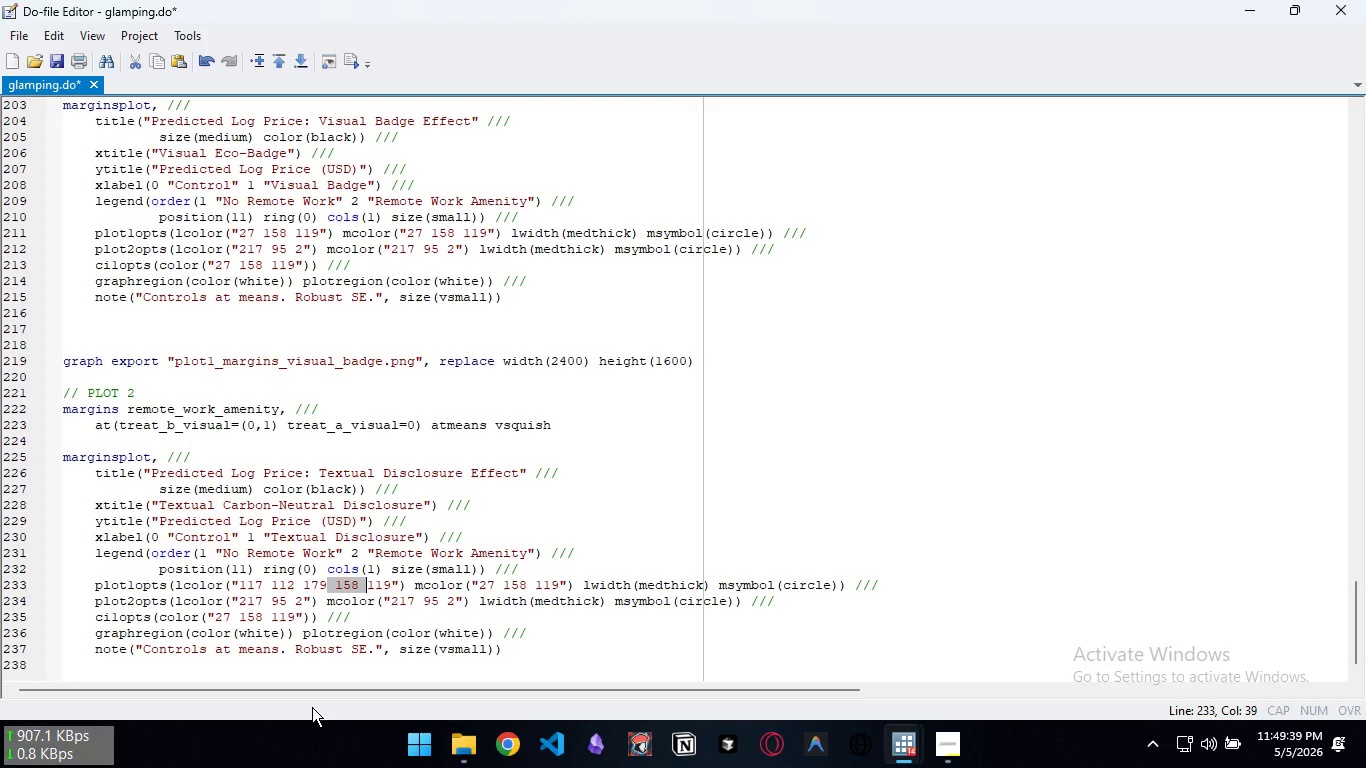 
key(Control+Shift+ArrowRight)
 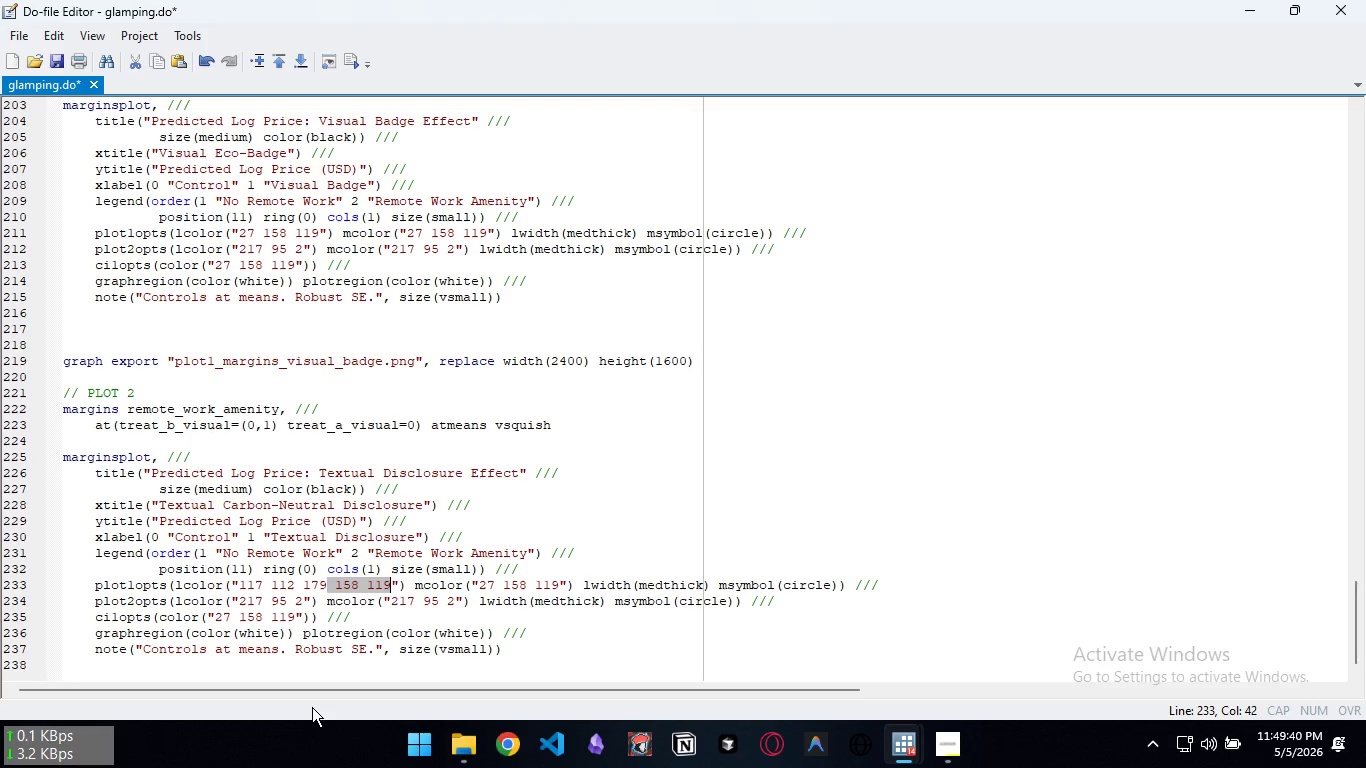 
key(Control+Shift+ArrowRight)
 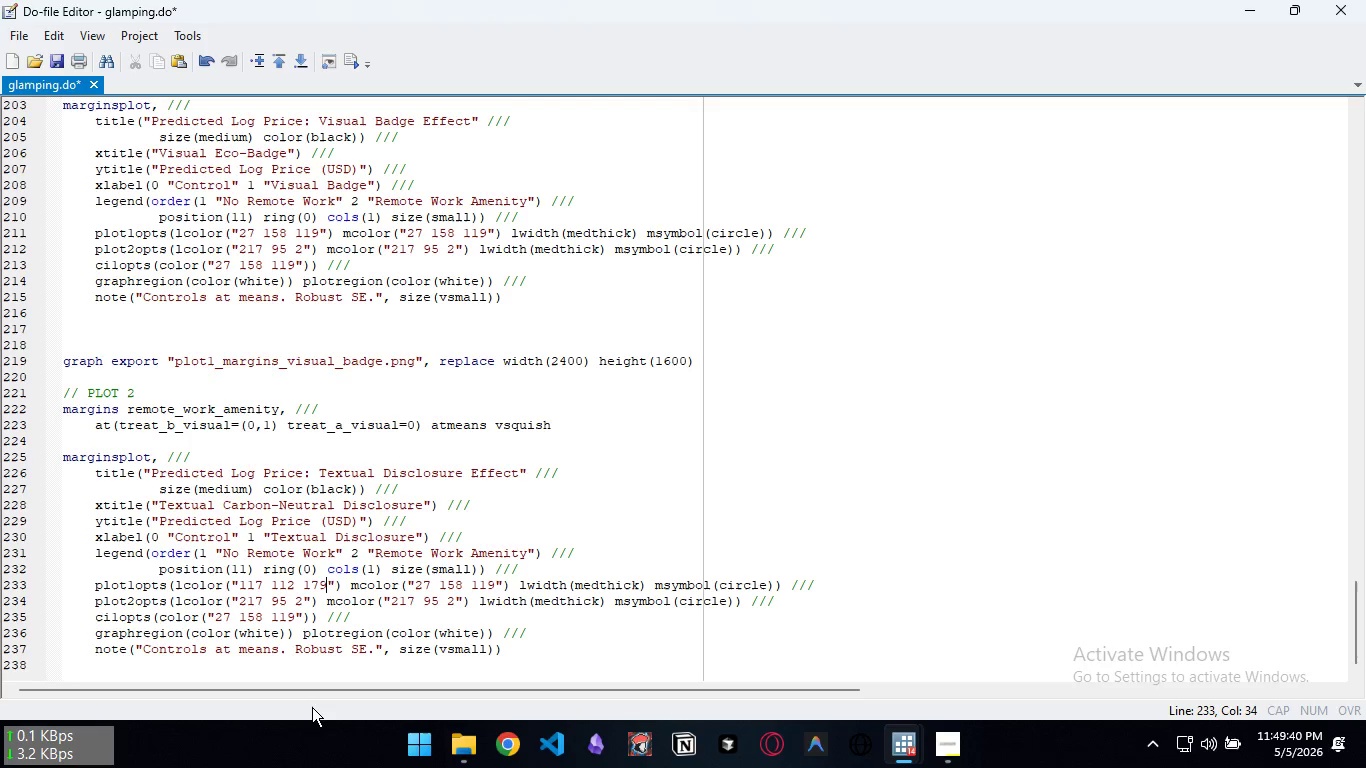 
key(Backspace)
 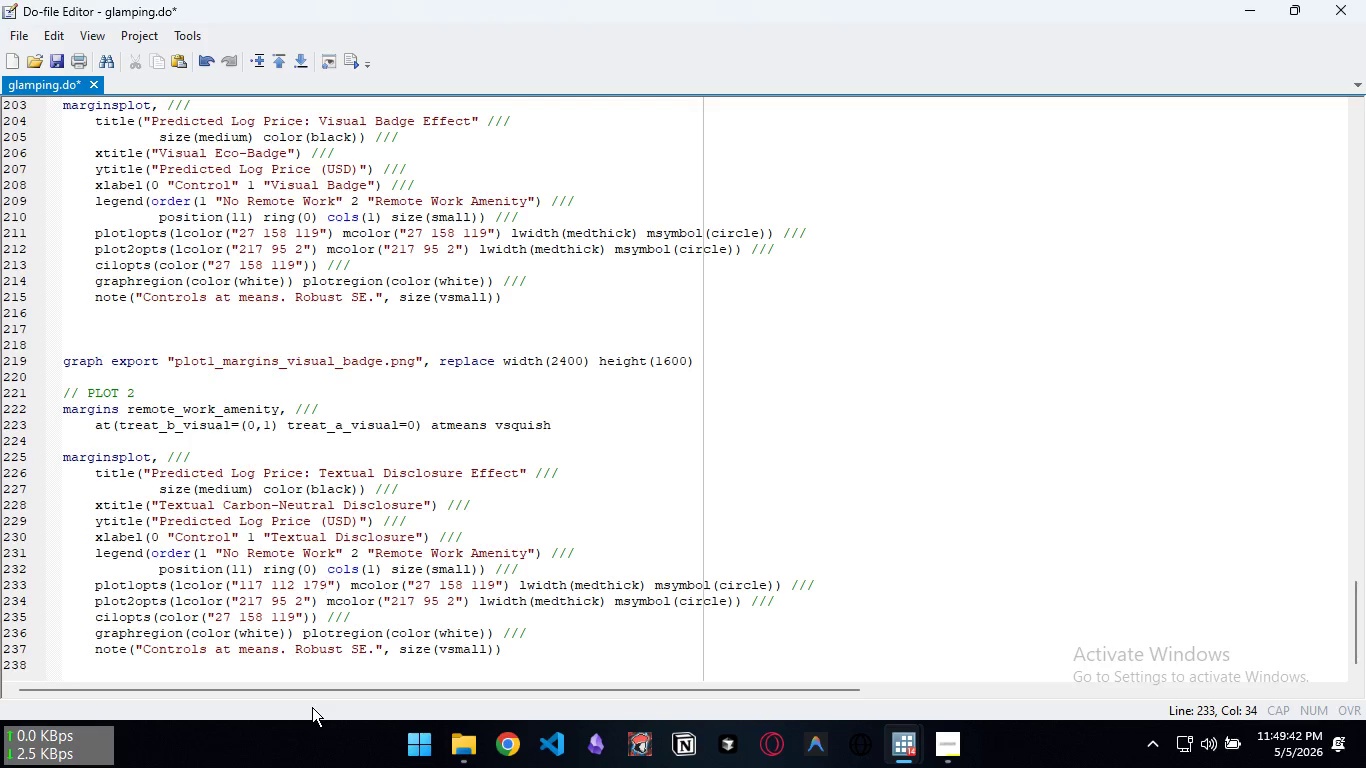 
key(Control+Shift+ArrowLeft)
 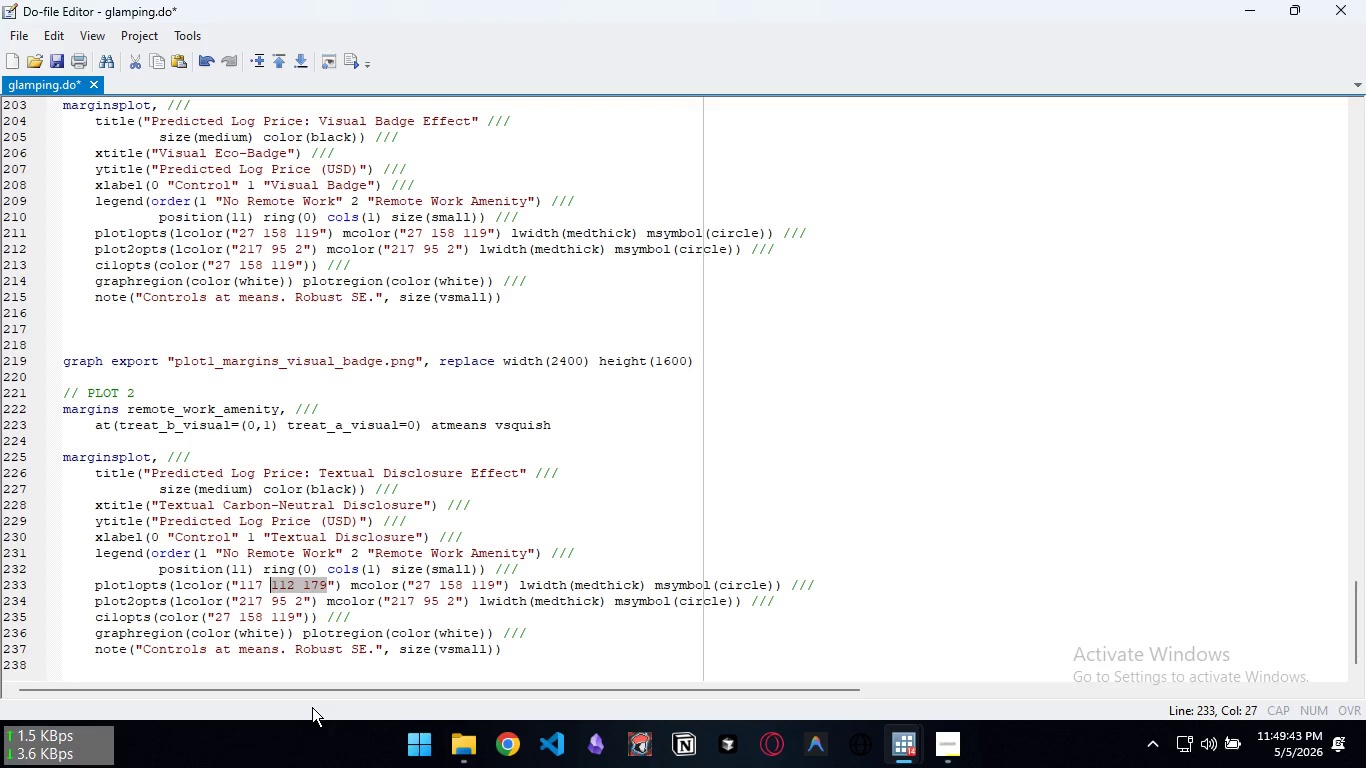 
key(Control+Shift+ArrowLeft)
 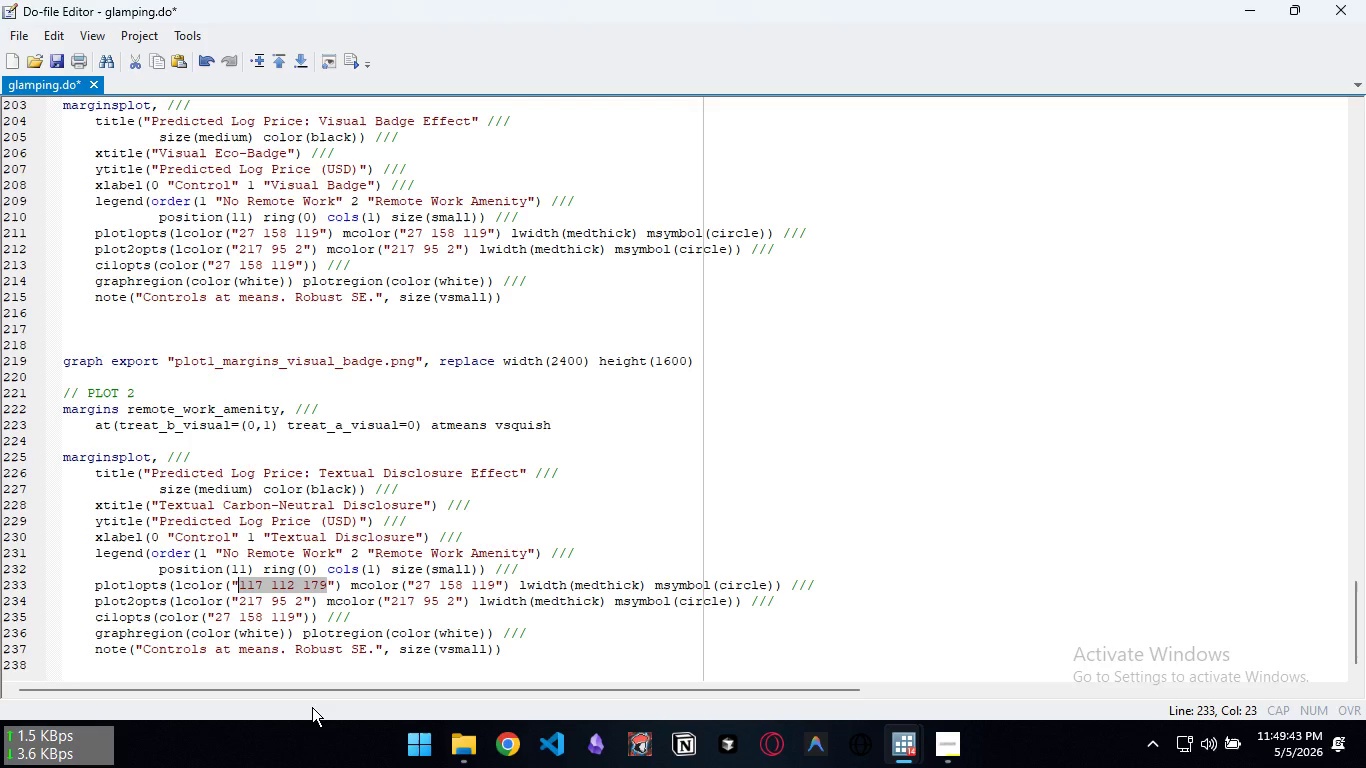 
key(Control+Shift+ArrowLeft)
 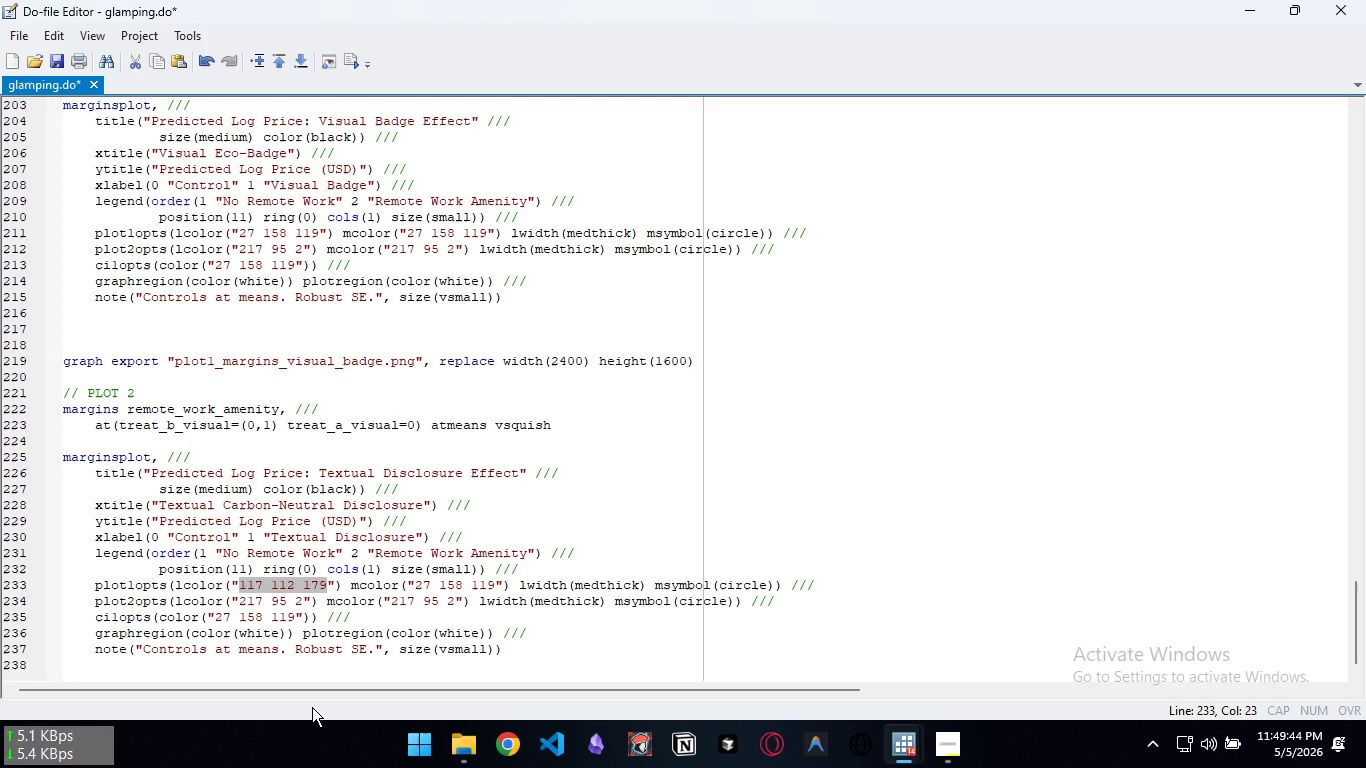 
key(Control+C)
 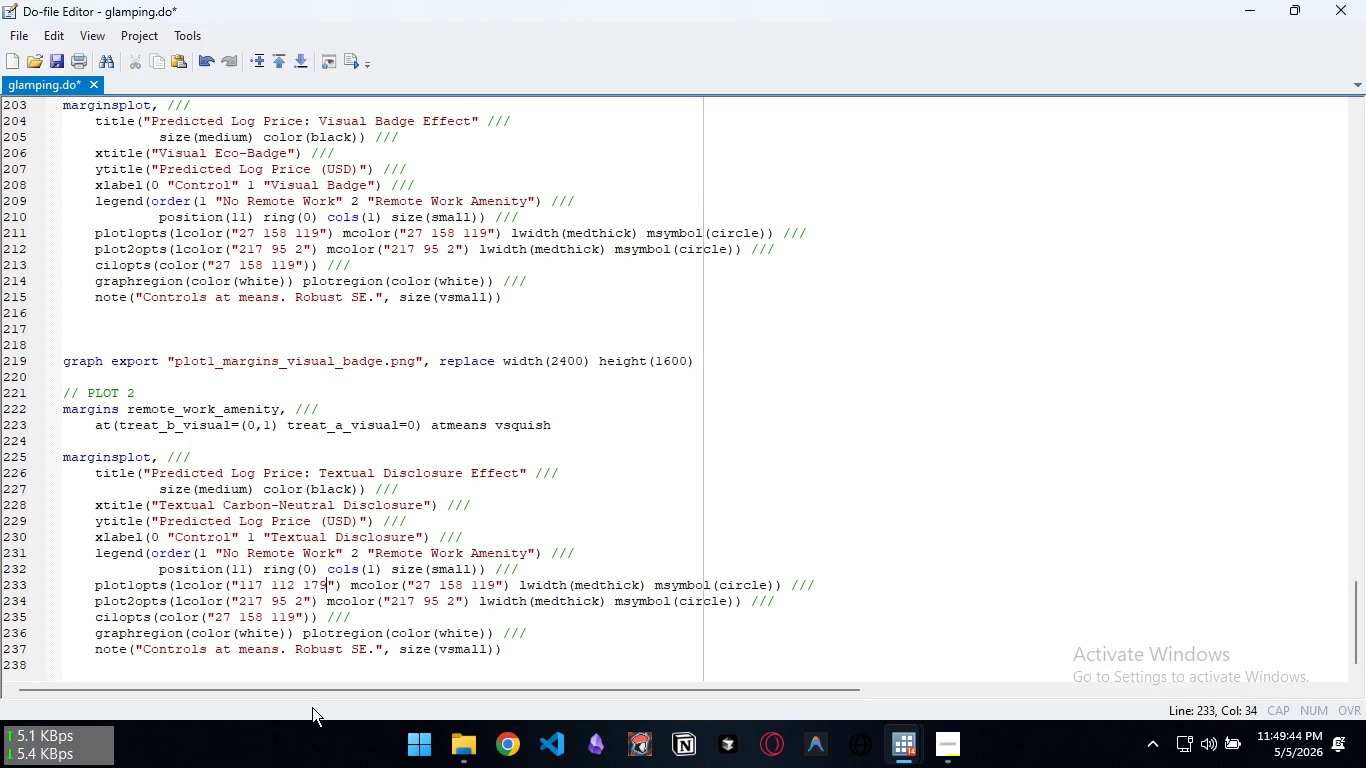 
key(ArrowRight)
 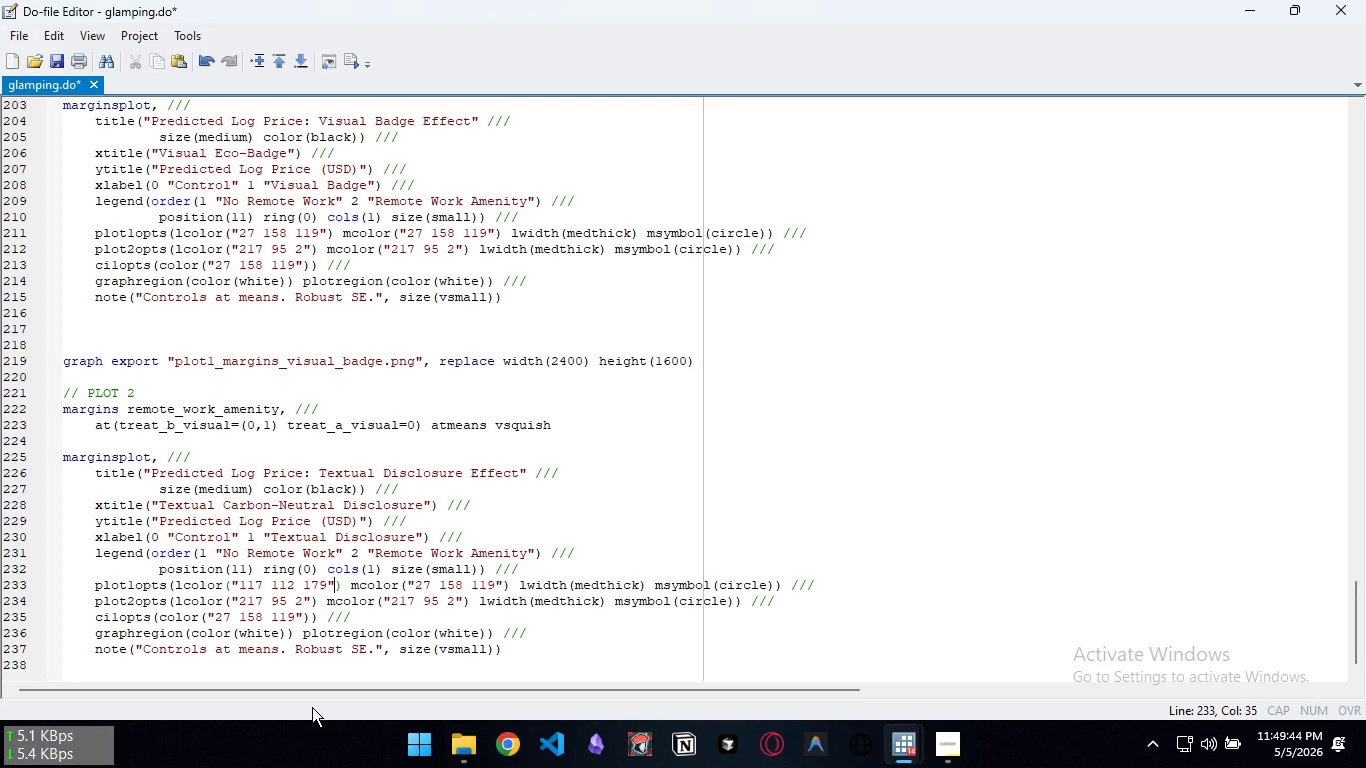 
key(ArrowRight)
 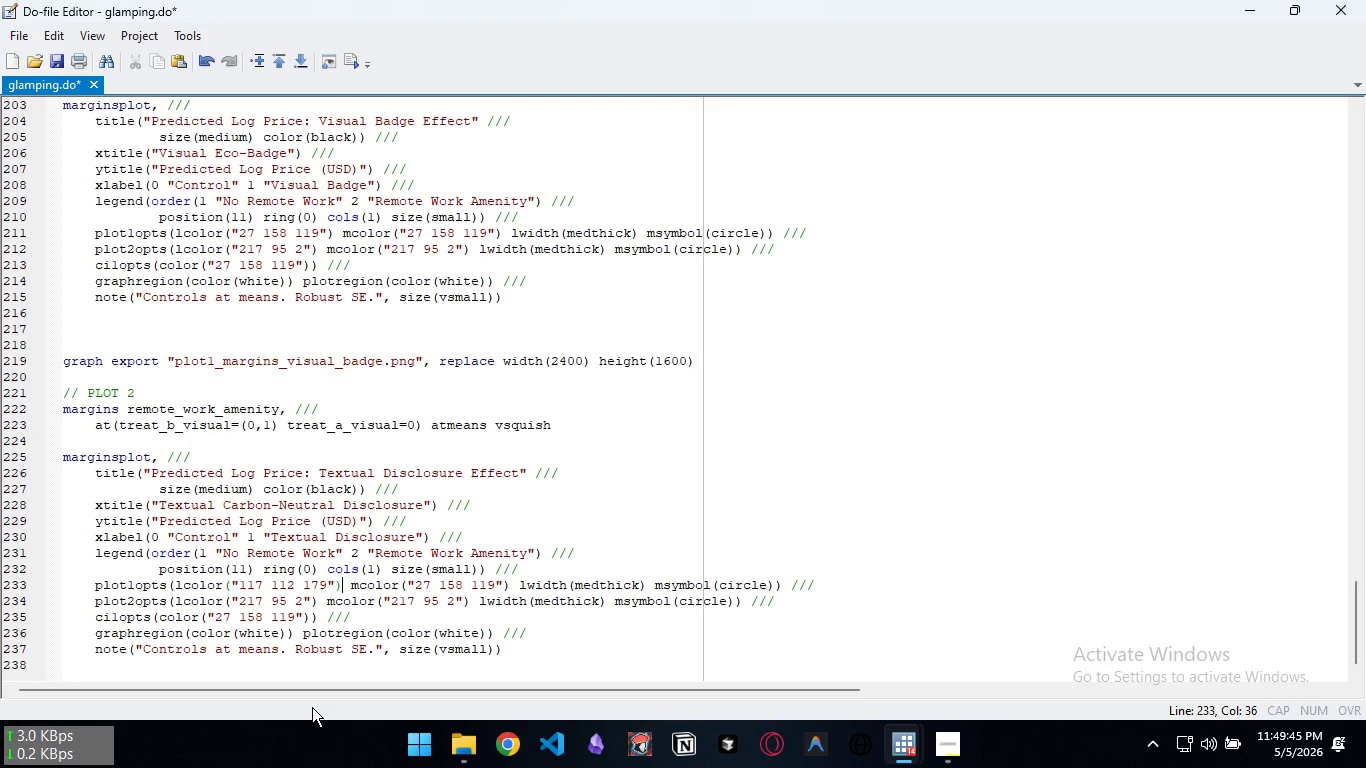 
key(ArrowRight)
 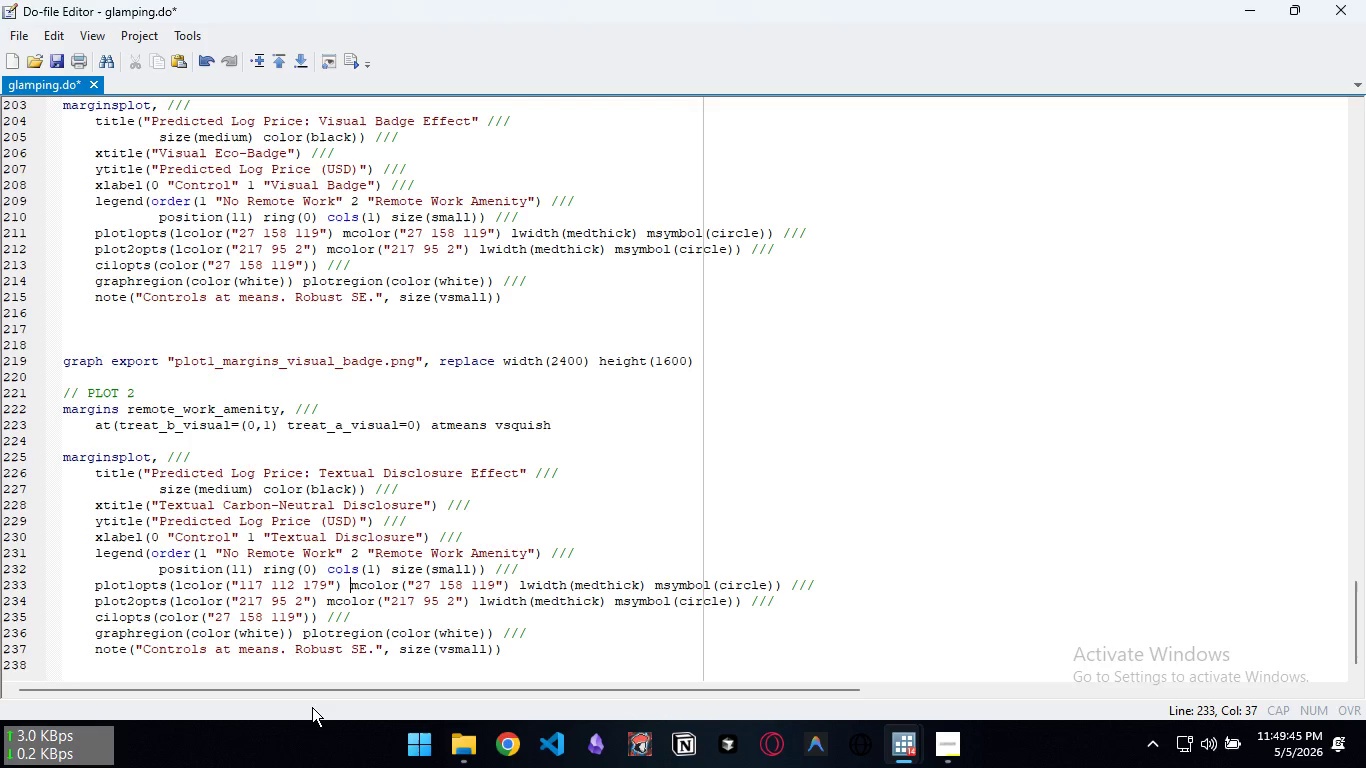 
key(ArrowRight)
 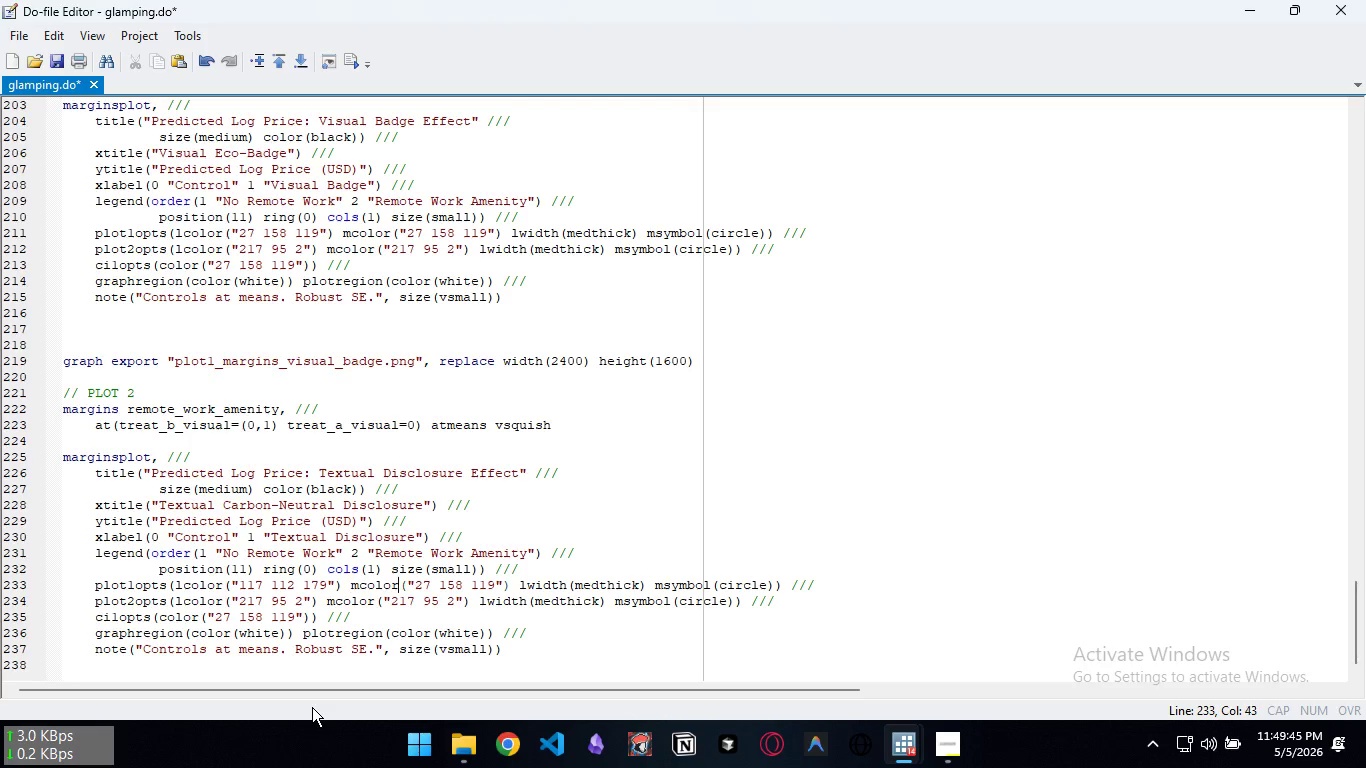 
key(Control+ArrowRight)
 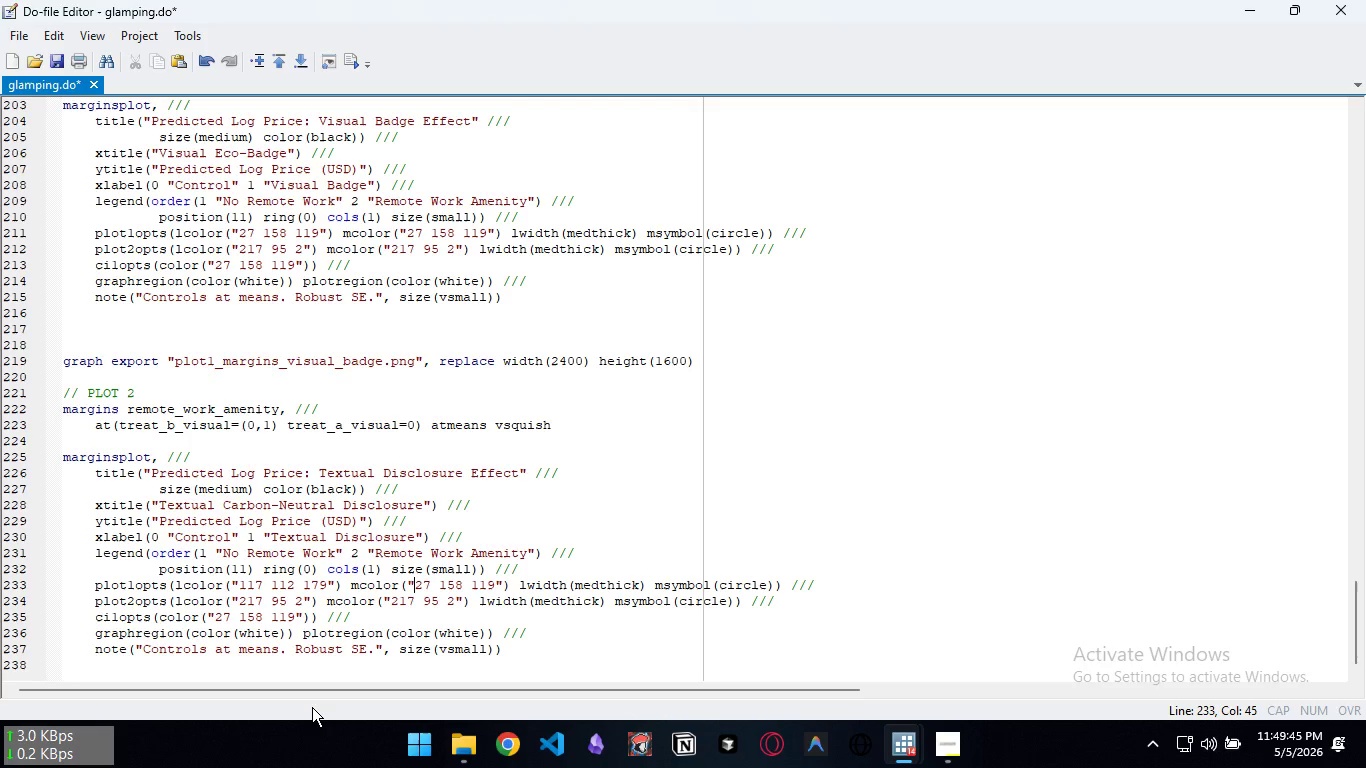 
key(Control+ArrowRight)
 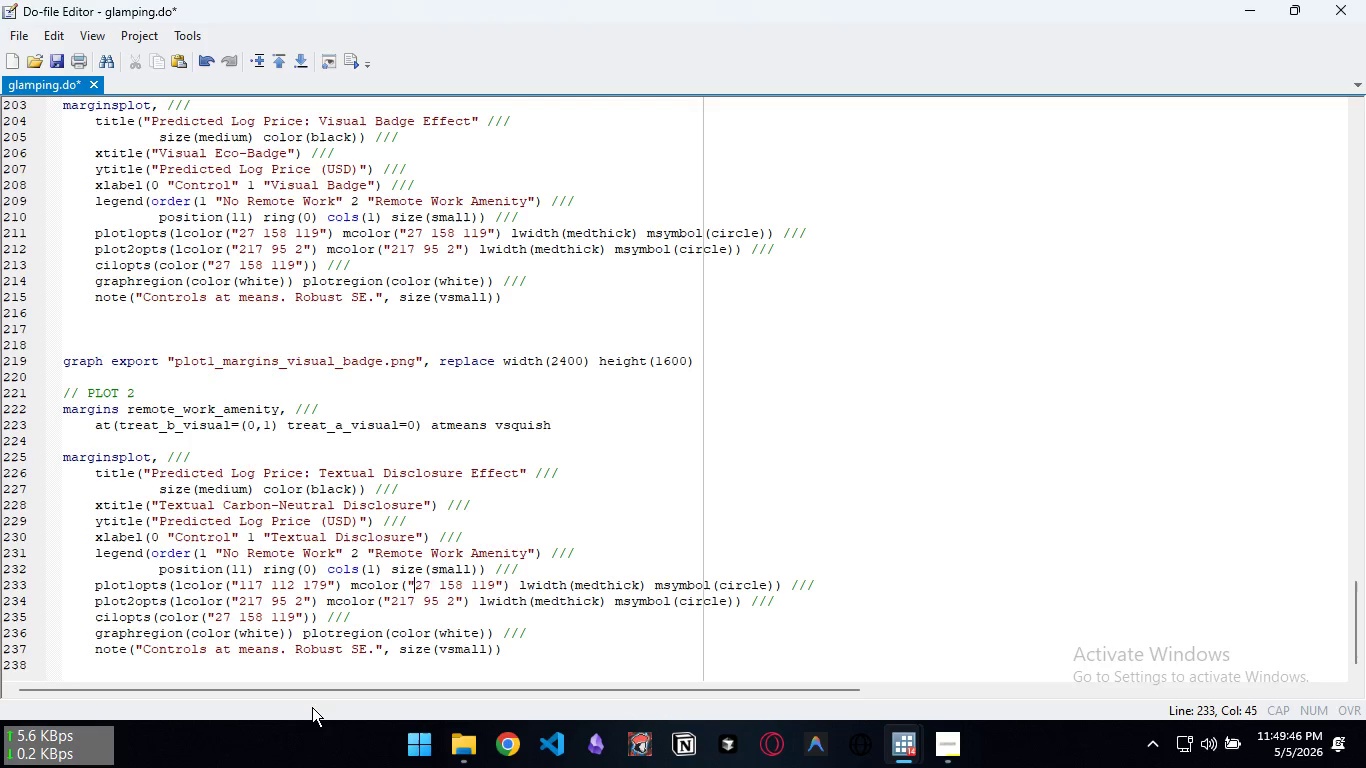 
key(Control+Shift+ArrowRight)
 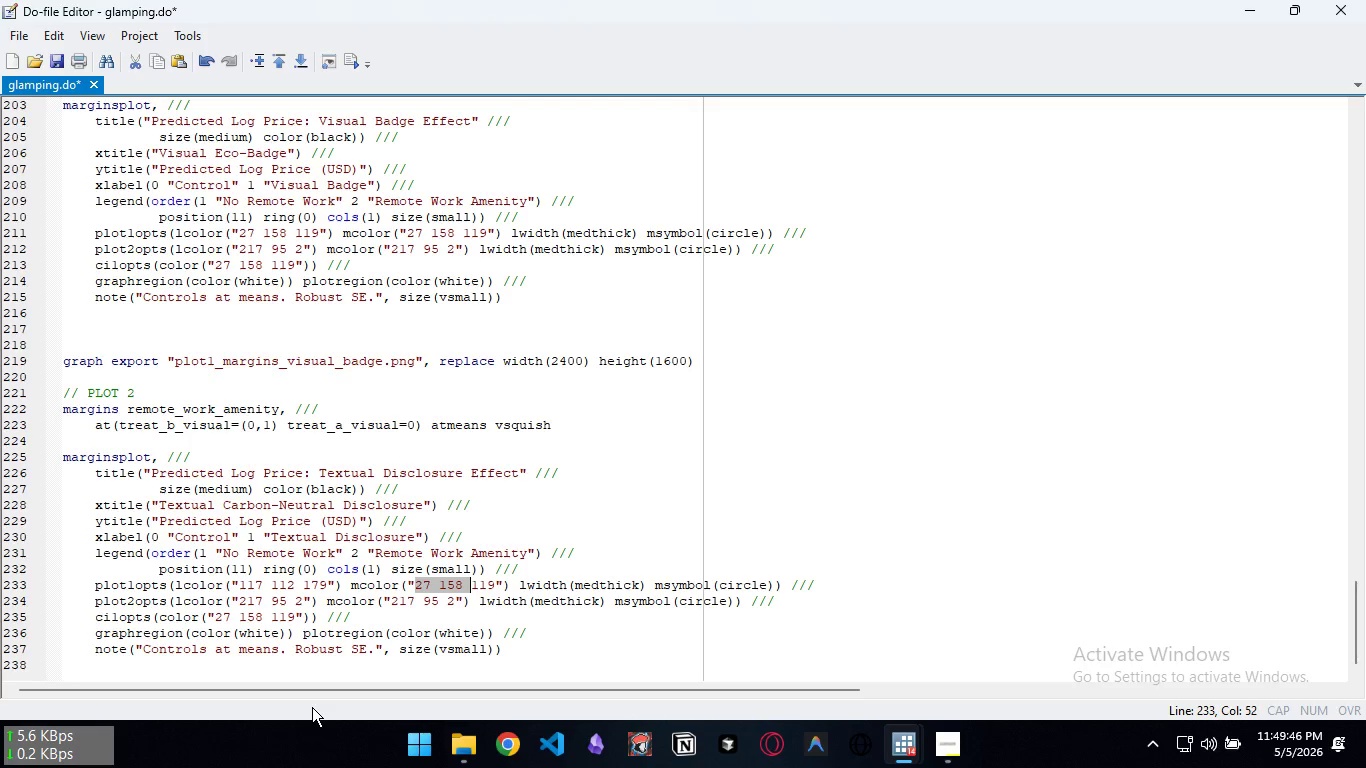 
key(Control+Shift+ArrowRight)
 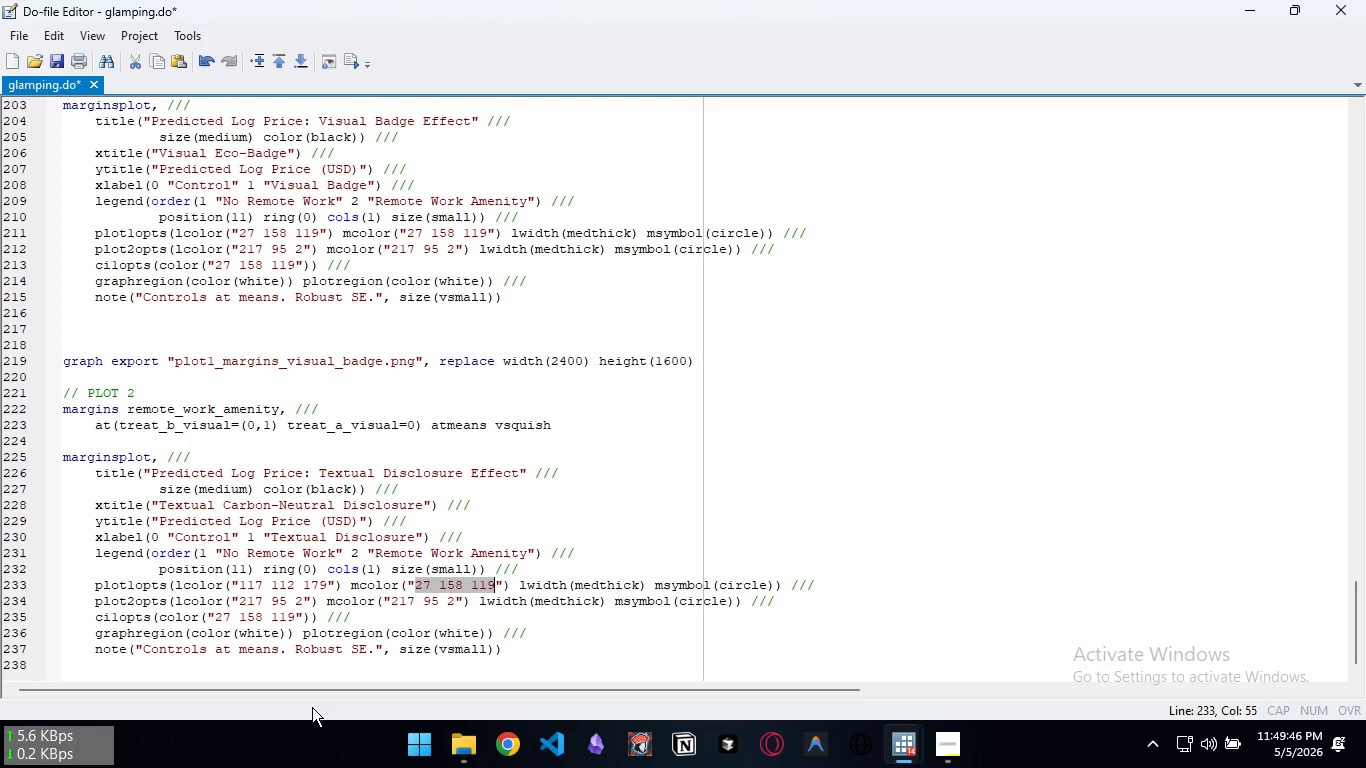 
key(Control+Shift+ArrowRight)
 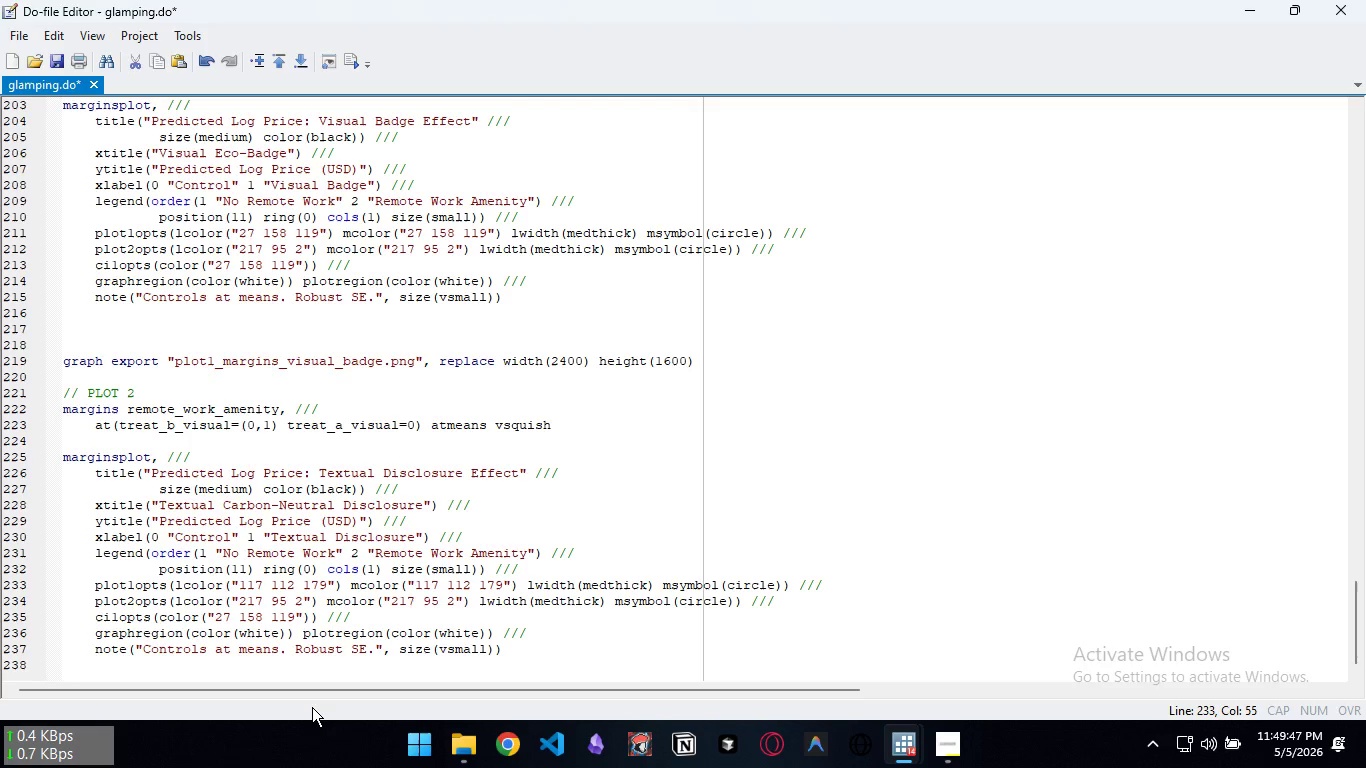 
key(Control+V)
 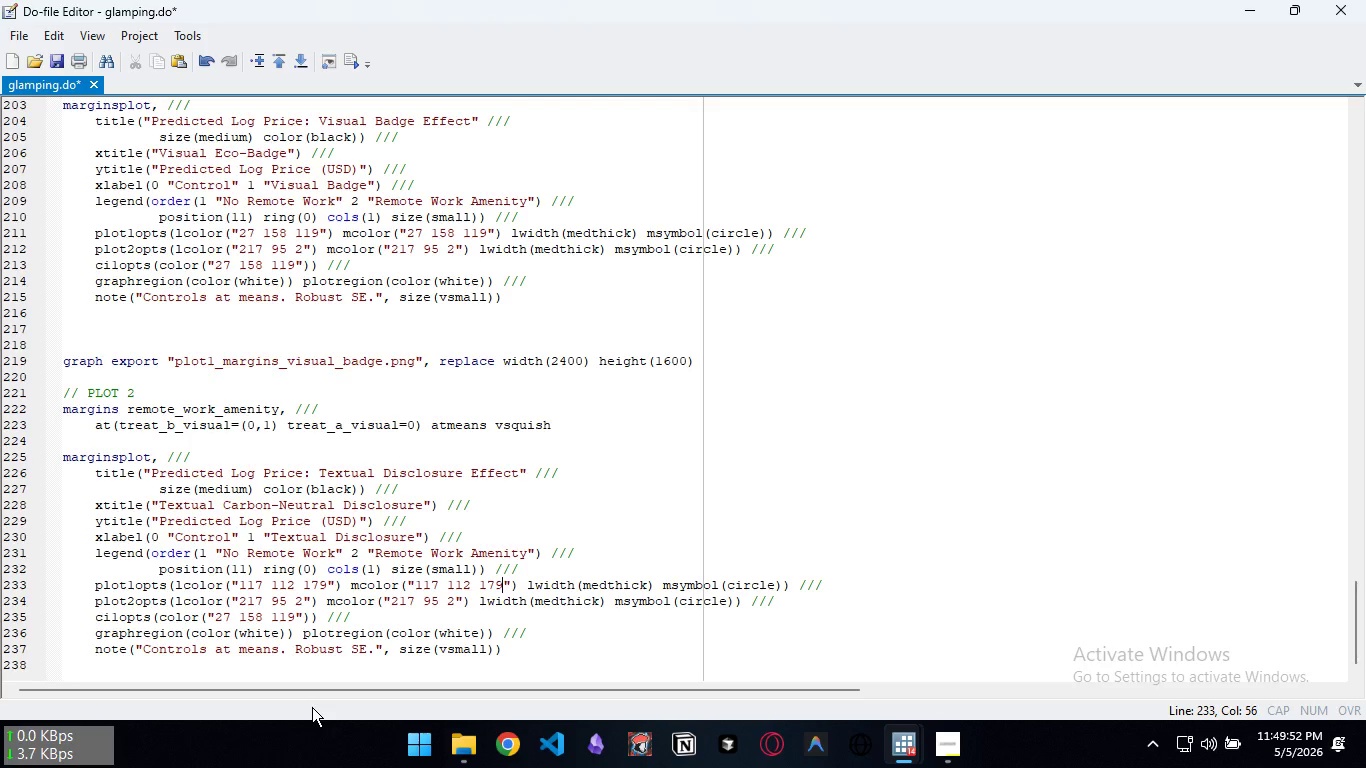 
wait(7.59)
 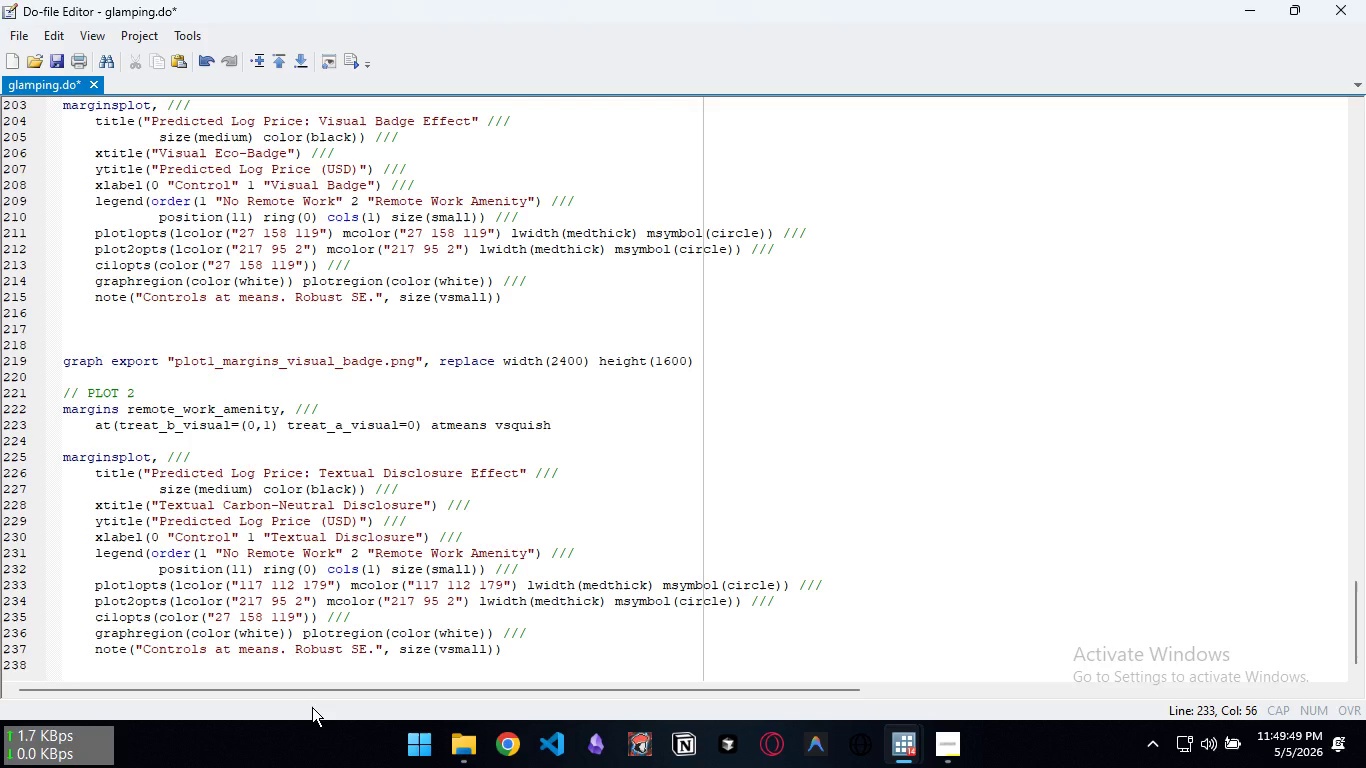 
left_click([305, 603])
 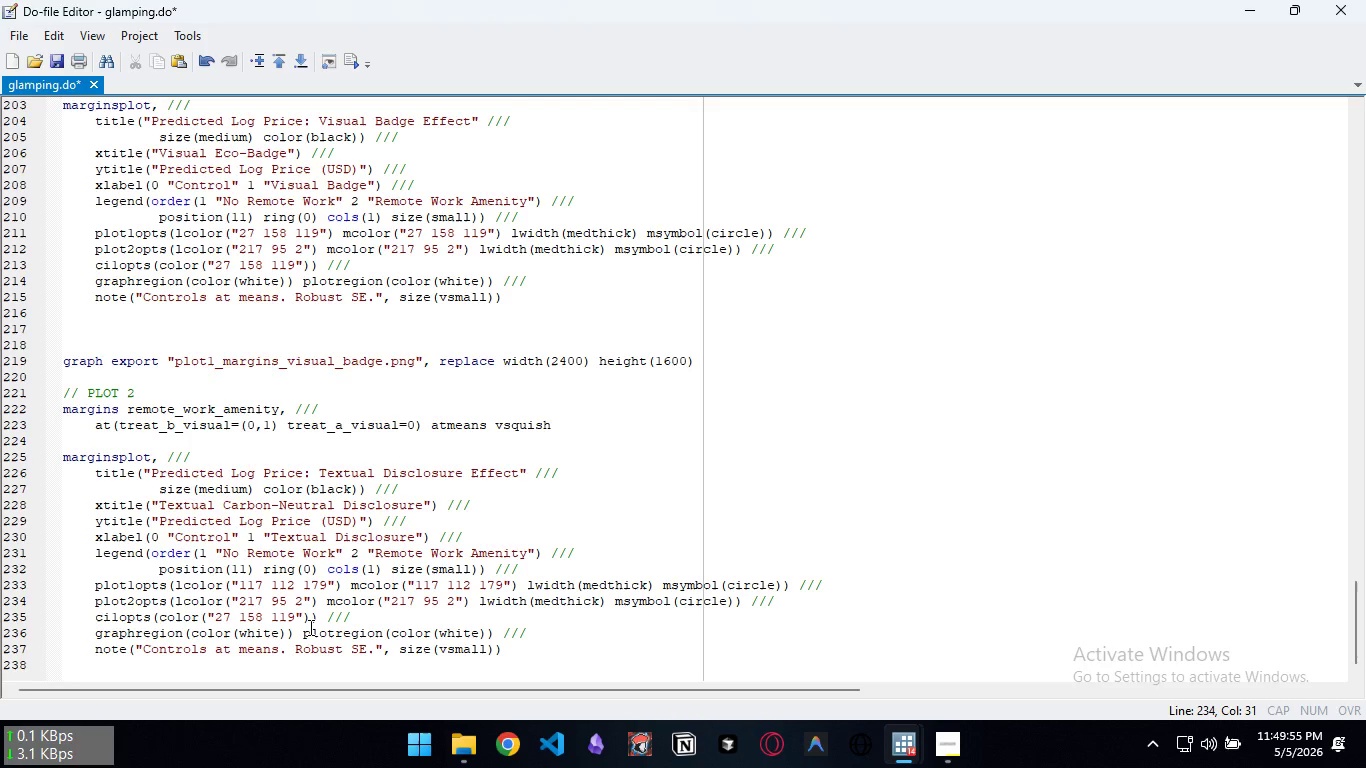 
key(Control+Backspace)
 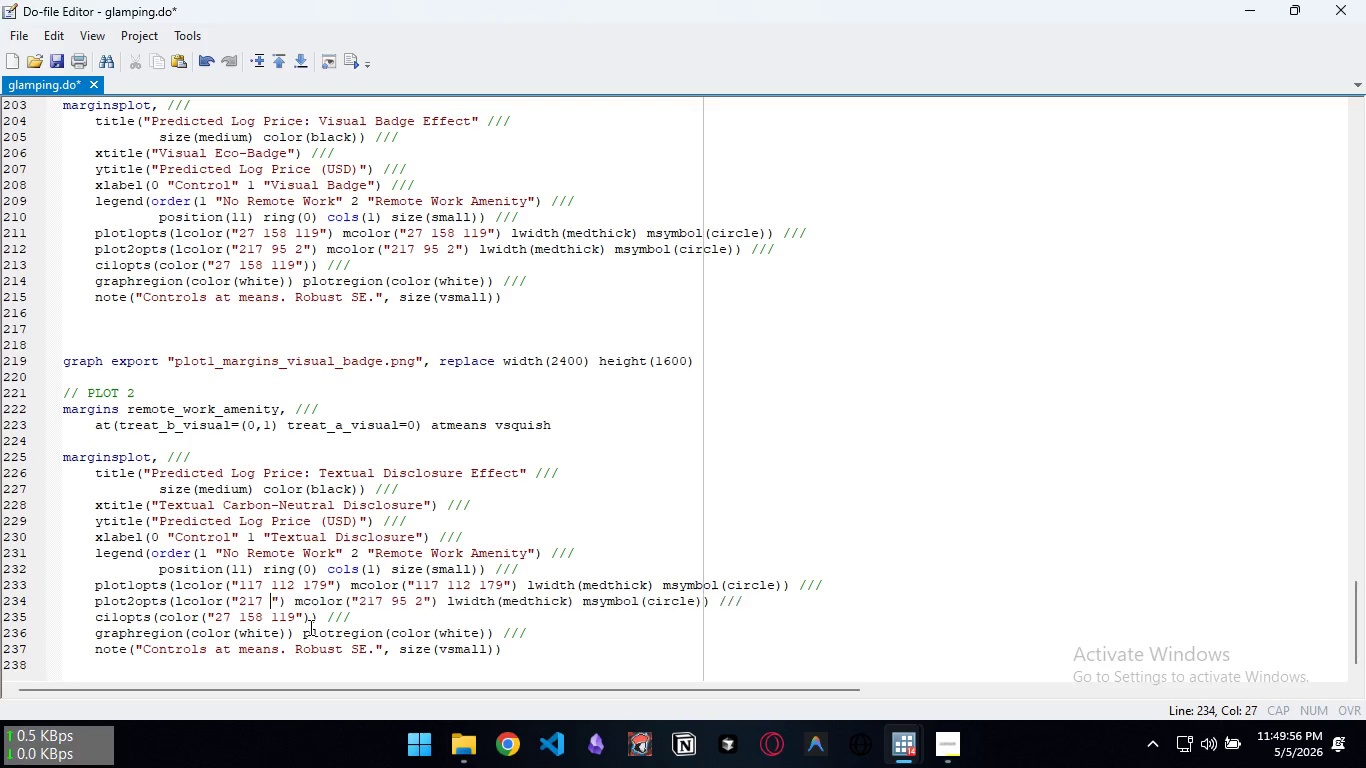 
key(Control+Backspace)
 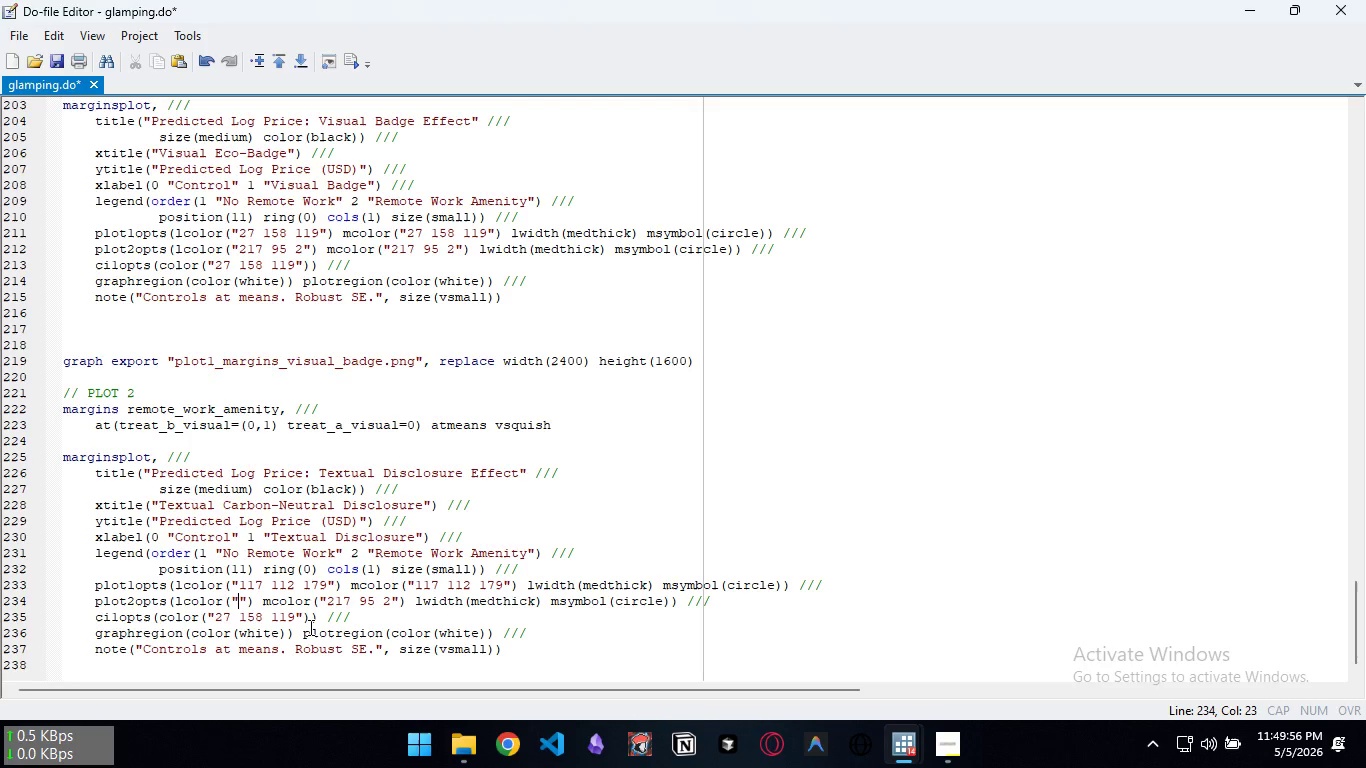 
key(Control+Backspace)
 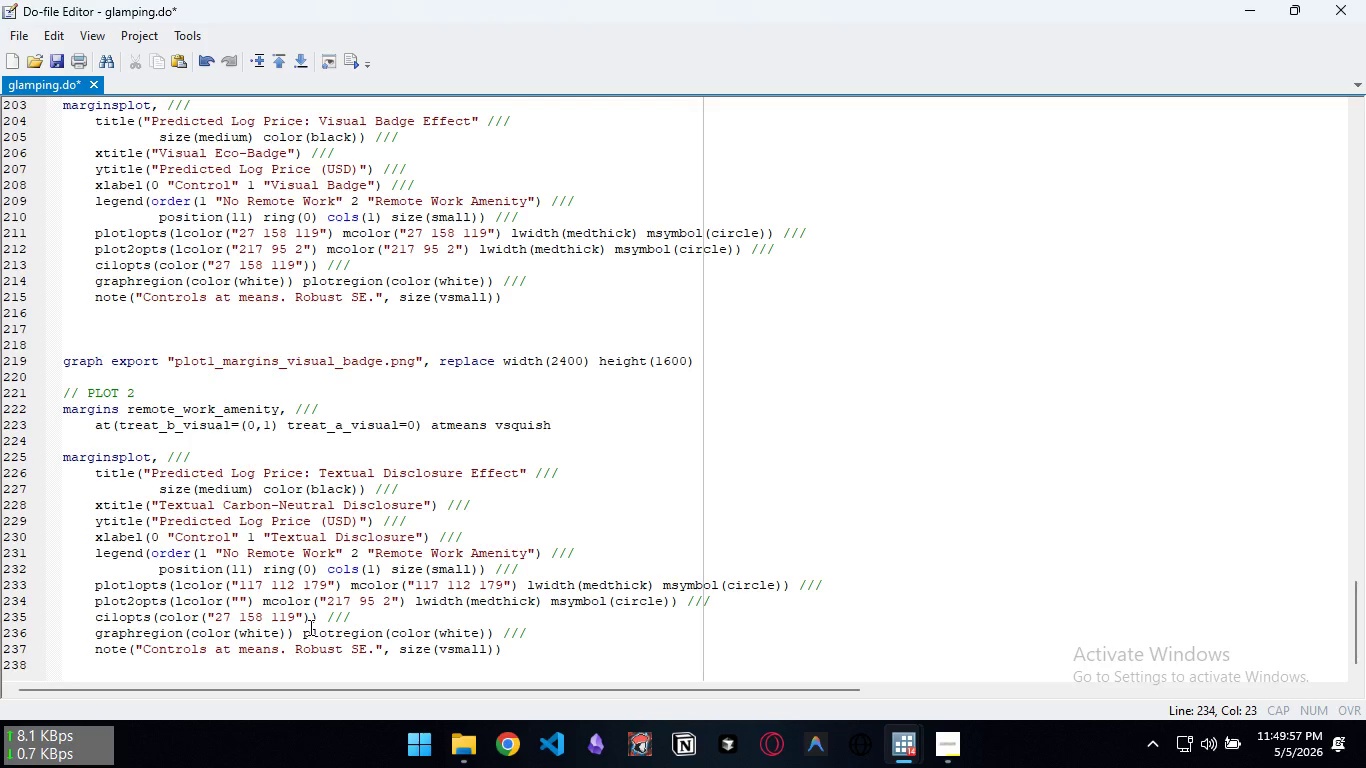 
type(231 41 138)
 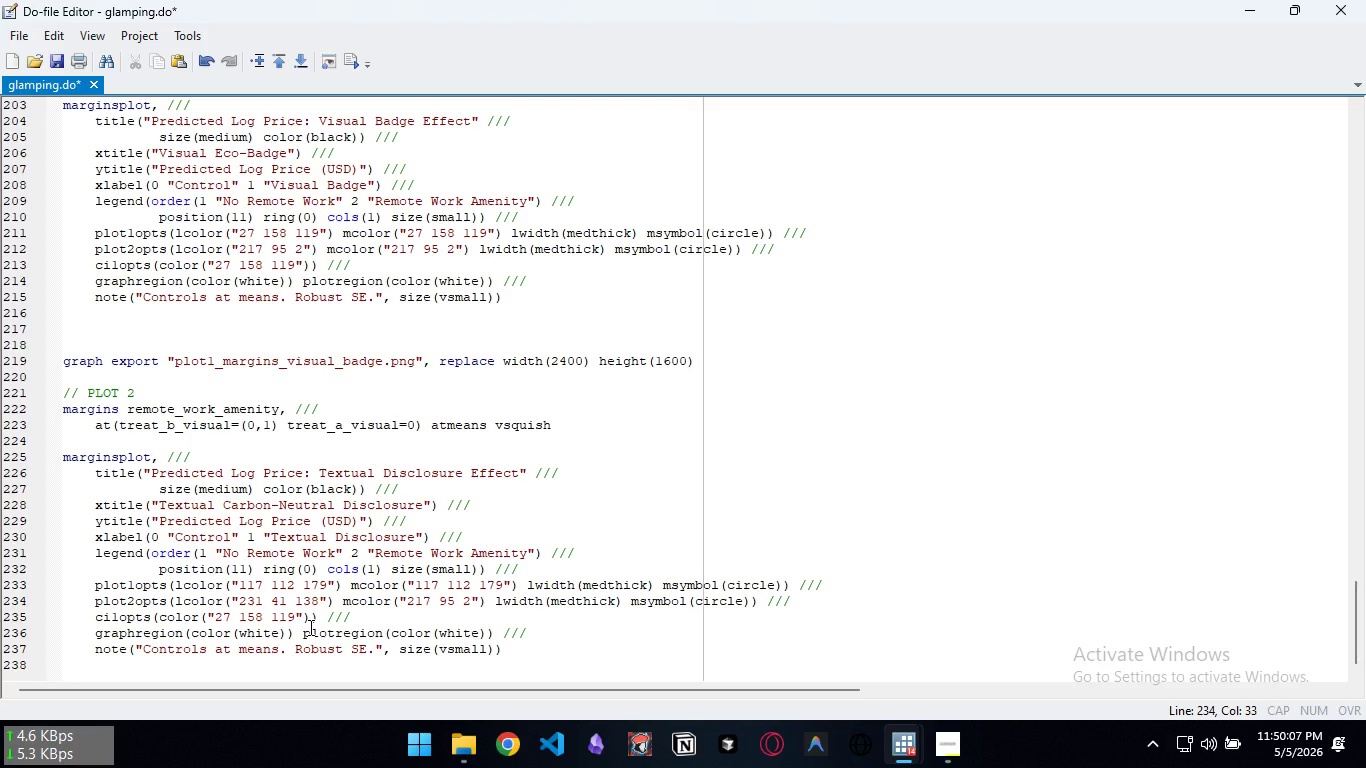 
key(Control+Shift+ArrowLeft)
 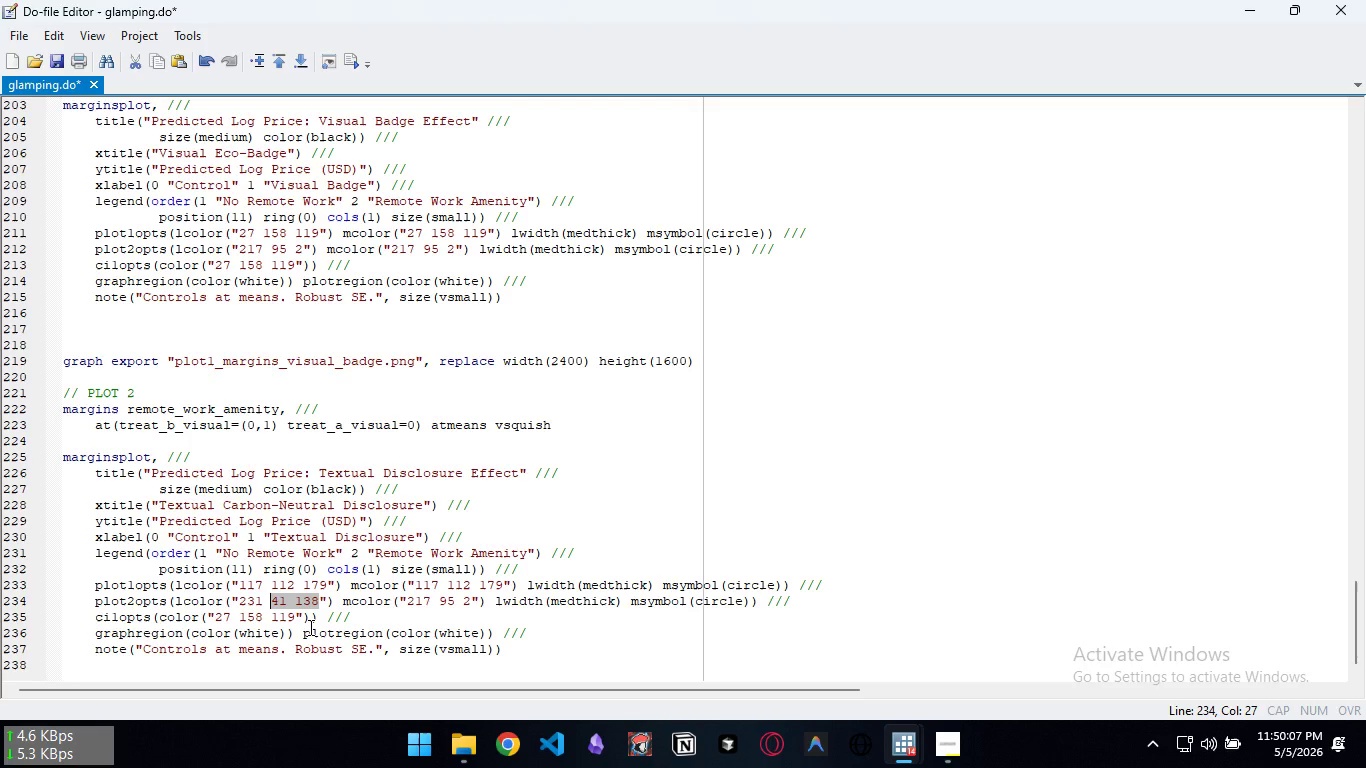 
key(Control+Shift+ArrowLeft)
 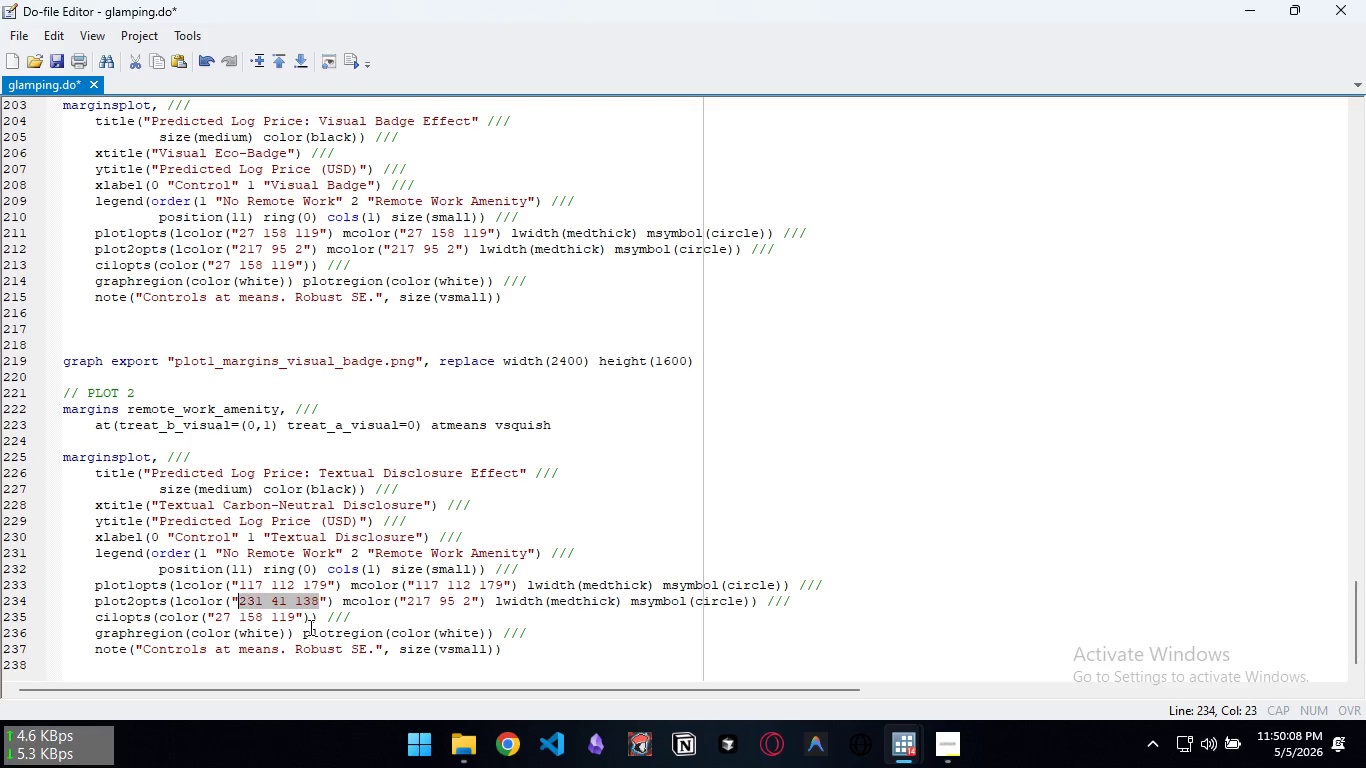 
key(Control+Shift+ArrowLeft)
 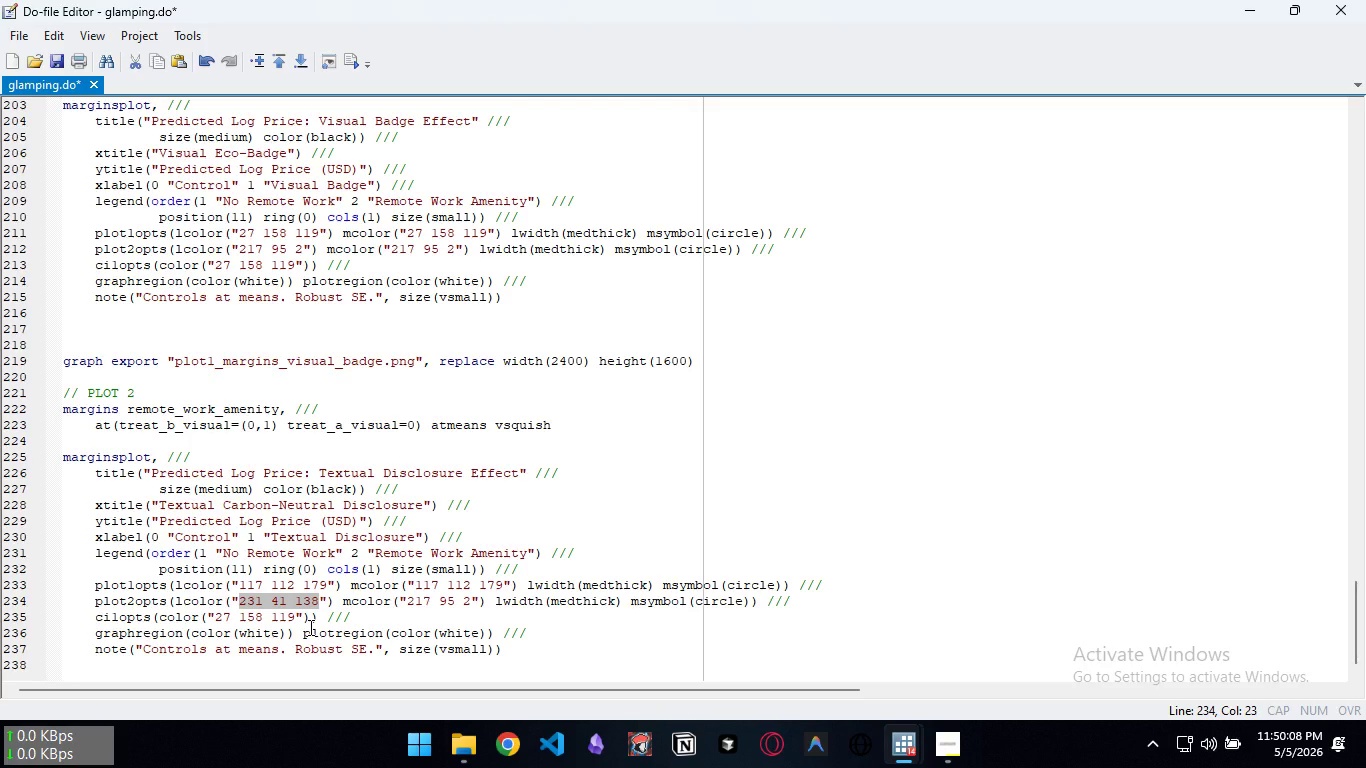 
key(Control+C)
 